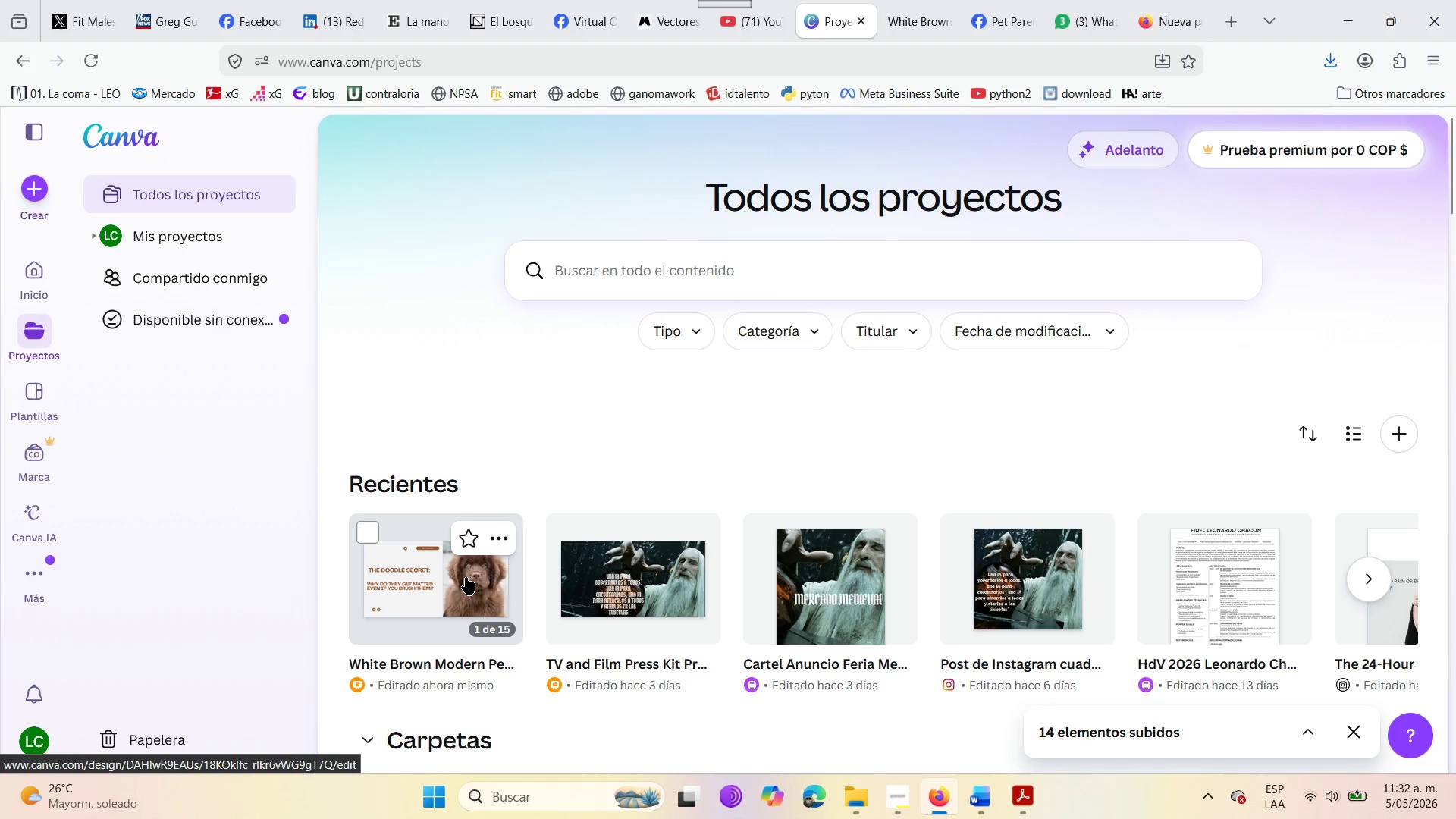 
double_click([466, 577])
 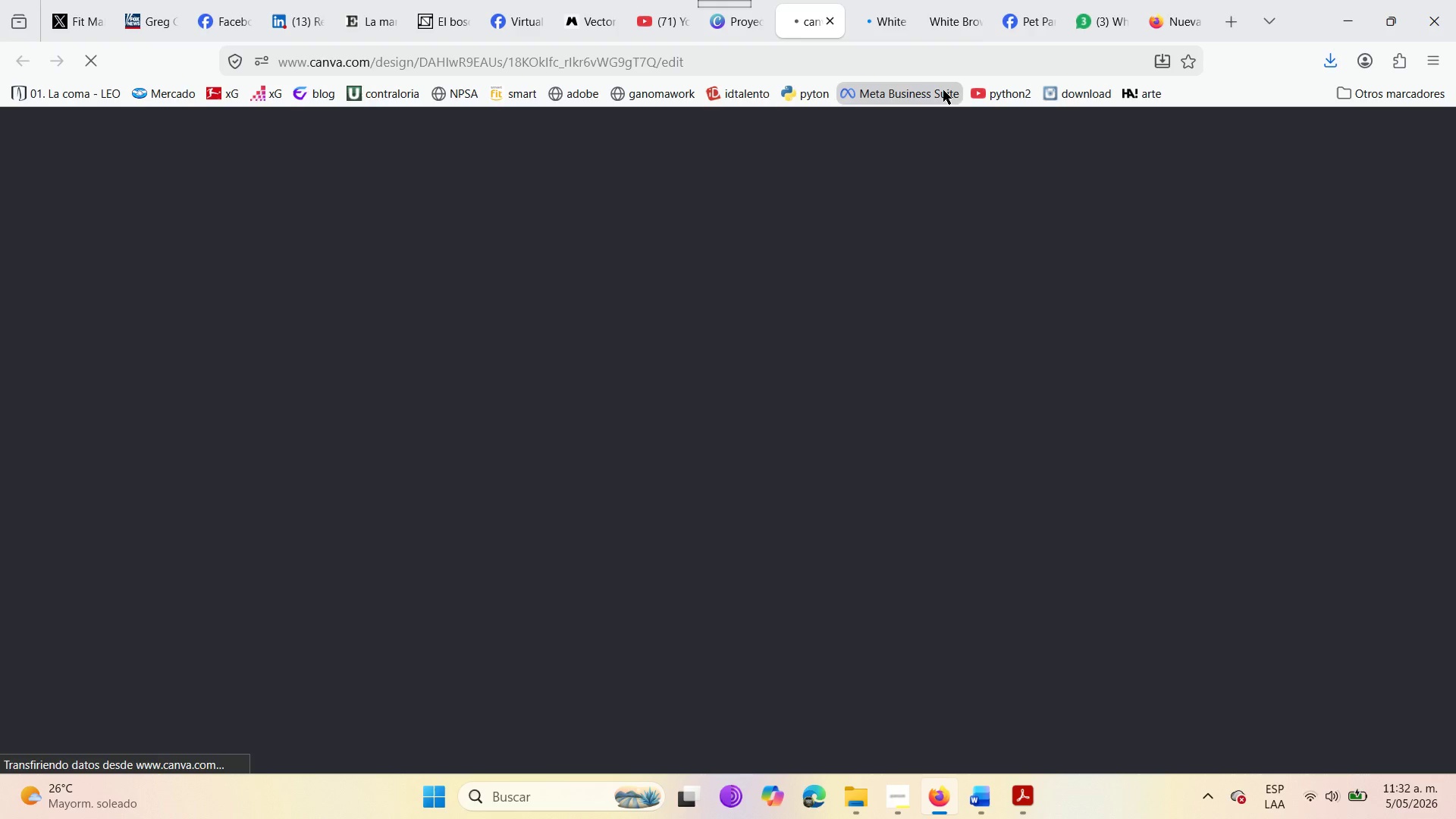 
left_click([940, 0])
 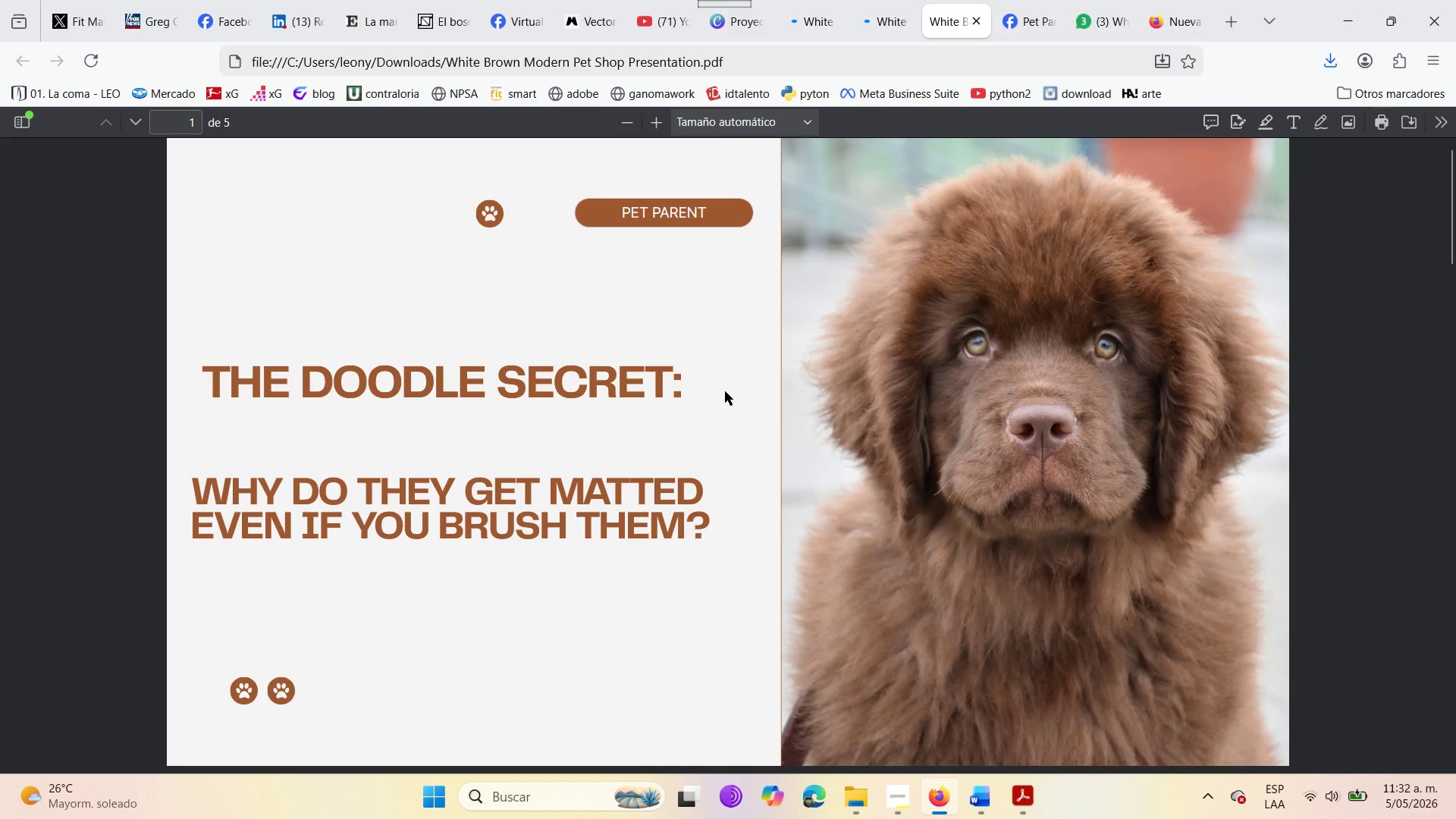 
scroll: coordinate [721, 399], scroll_direction: down, amount: 13.0
 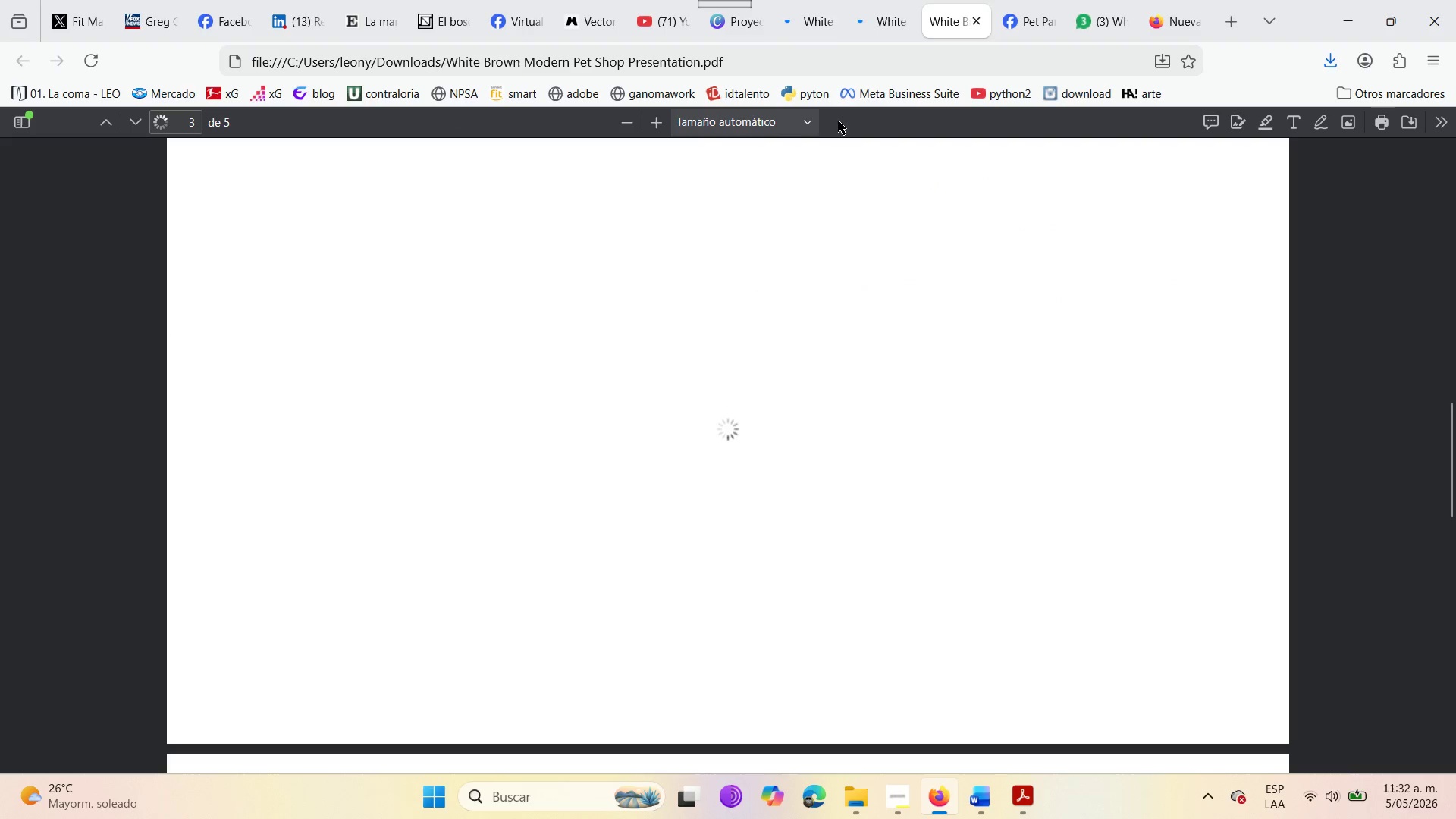 
left_click([880, 0])
 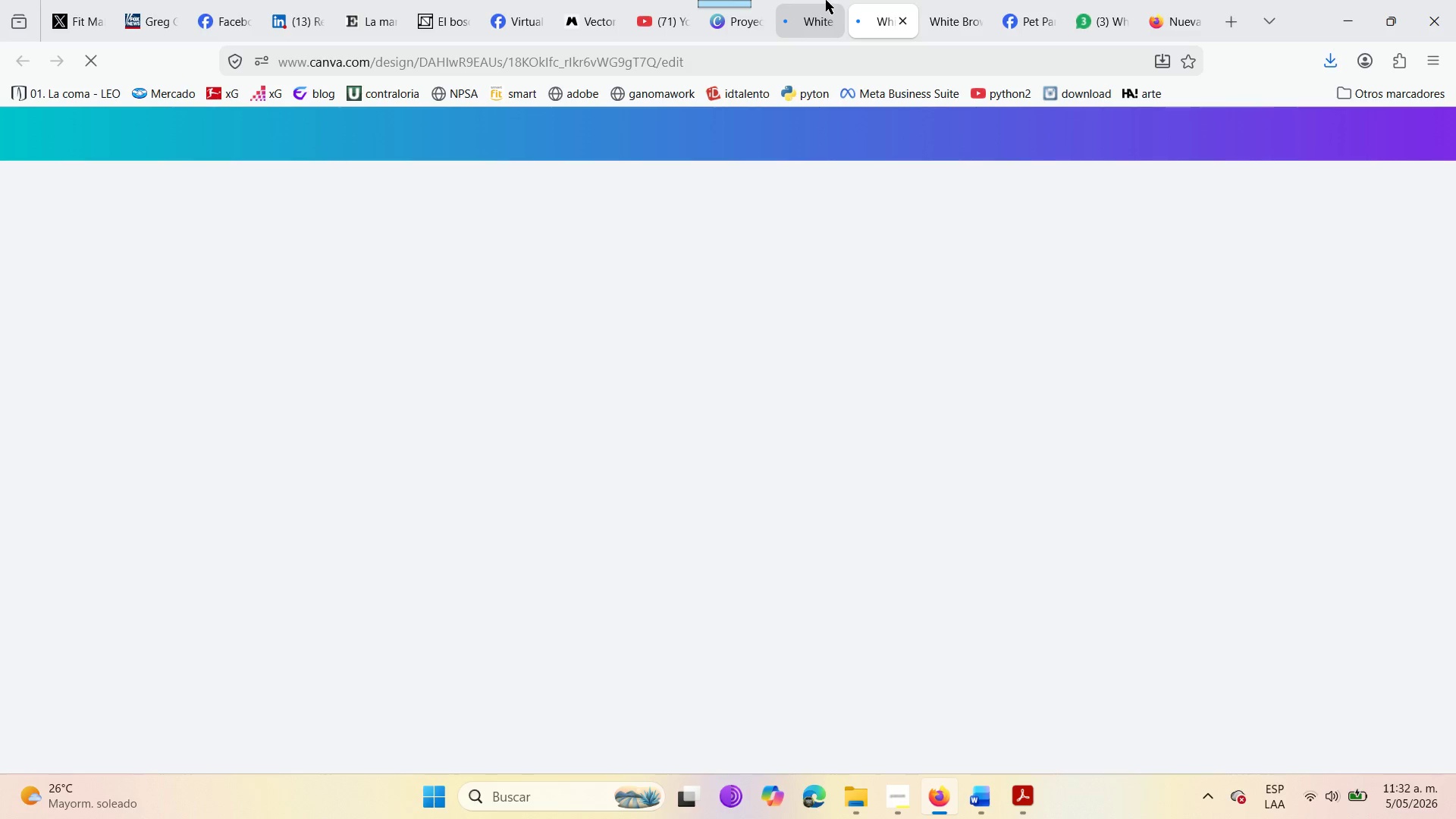 
left_click([736, 29])
 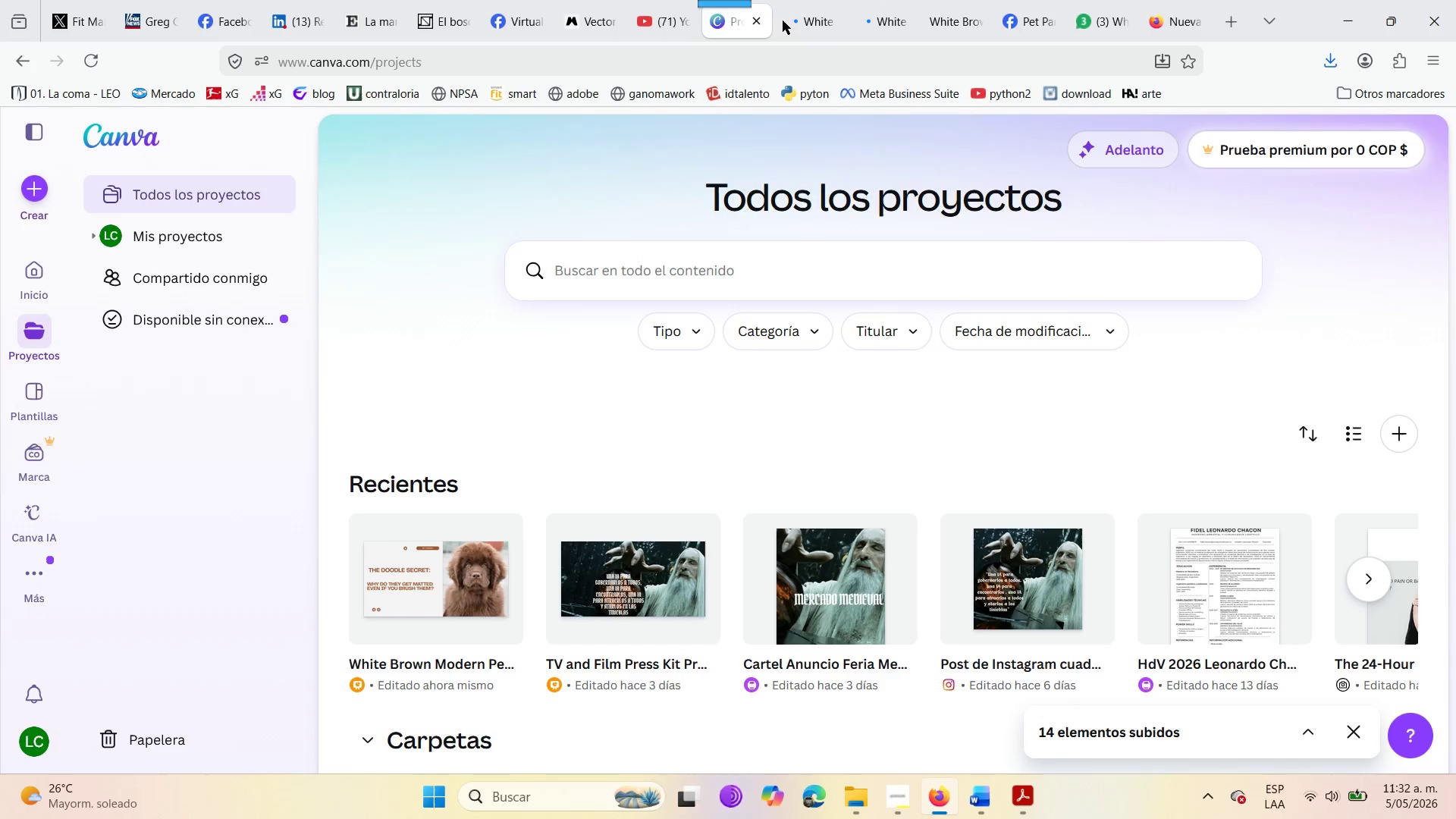 
left_click([798, 0])
 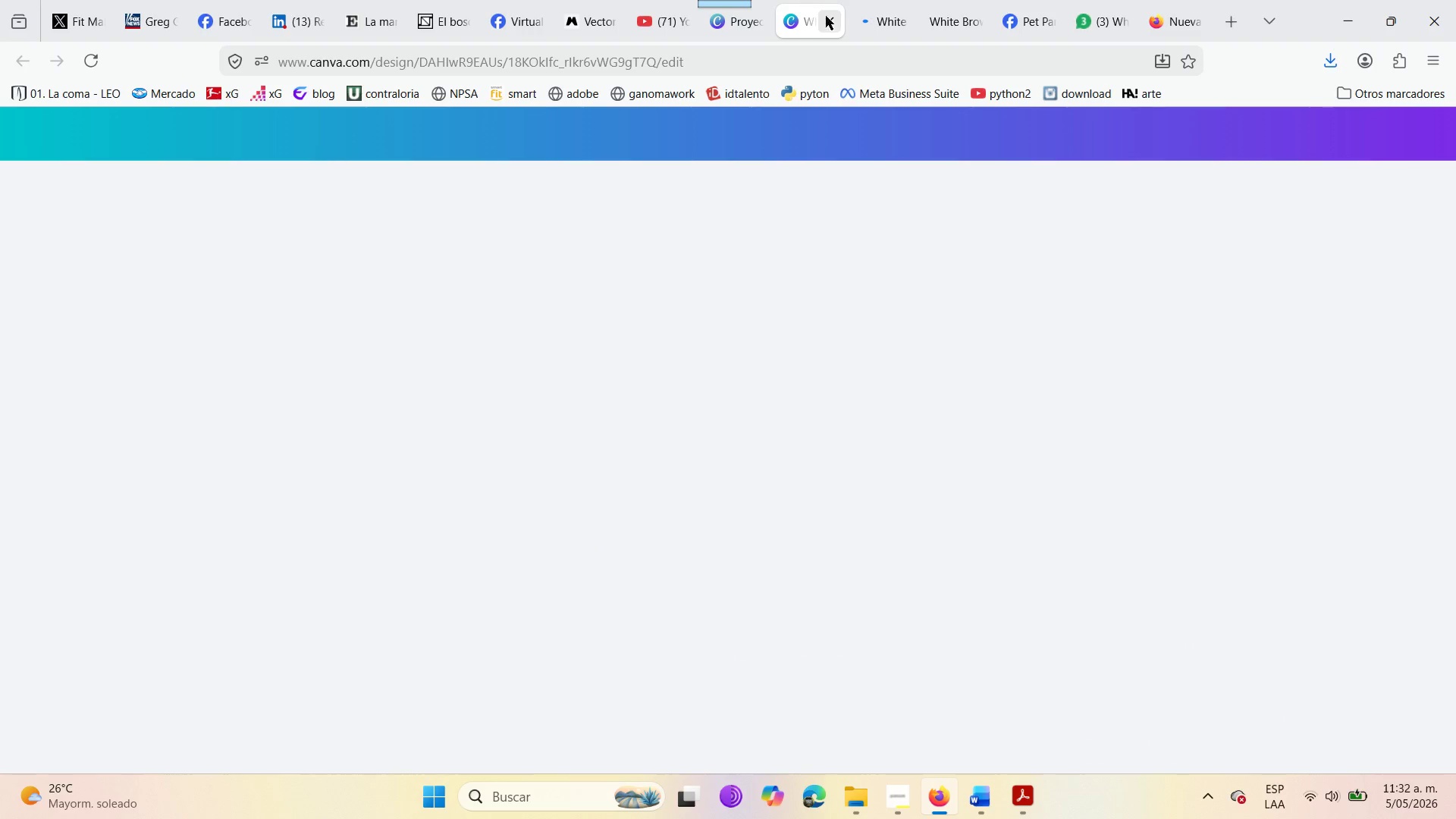 
left_click([830, 18])
 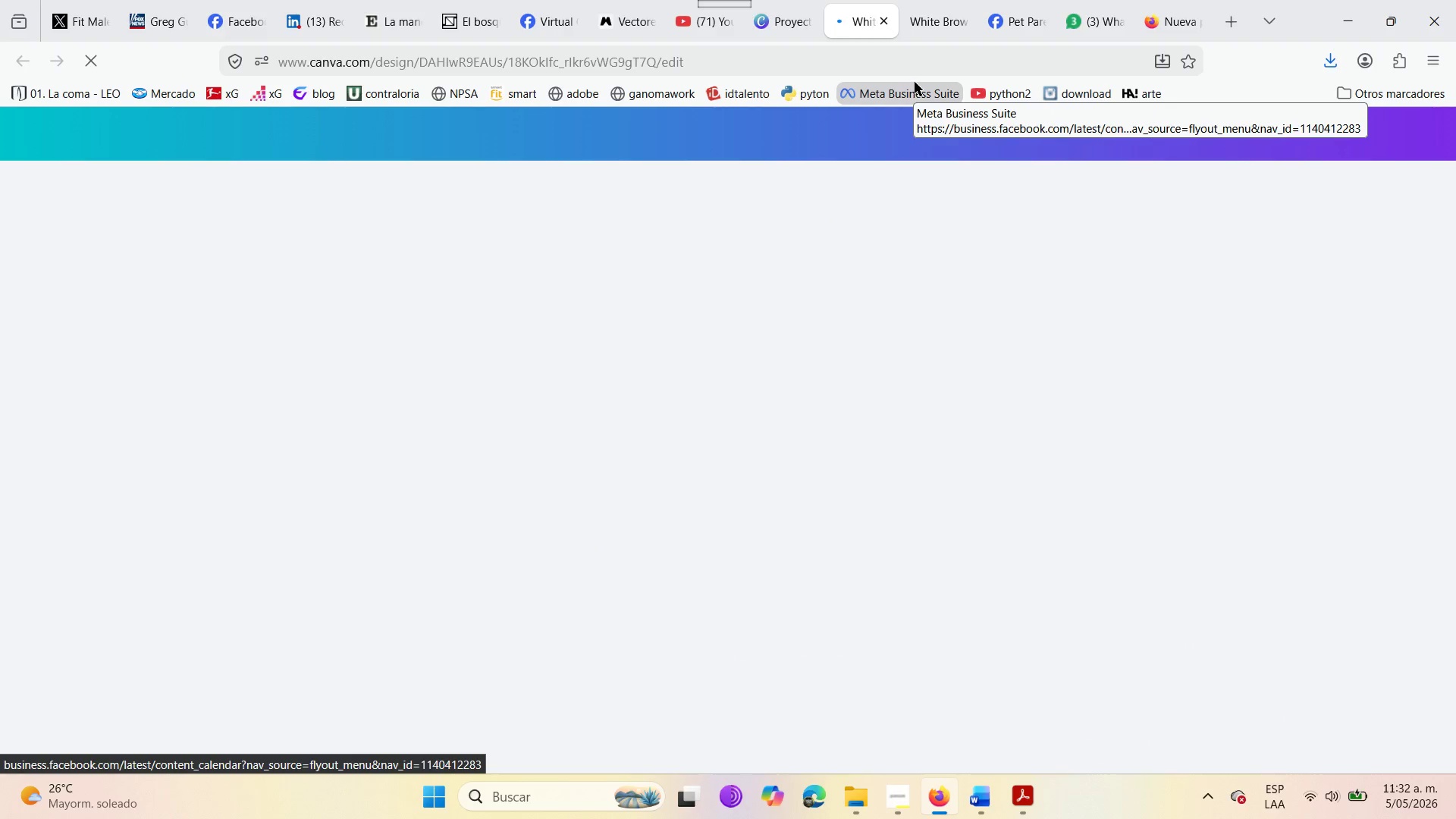 
left_click([1171, 0])
 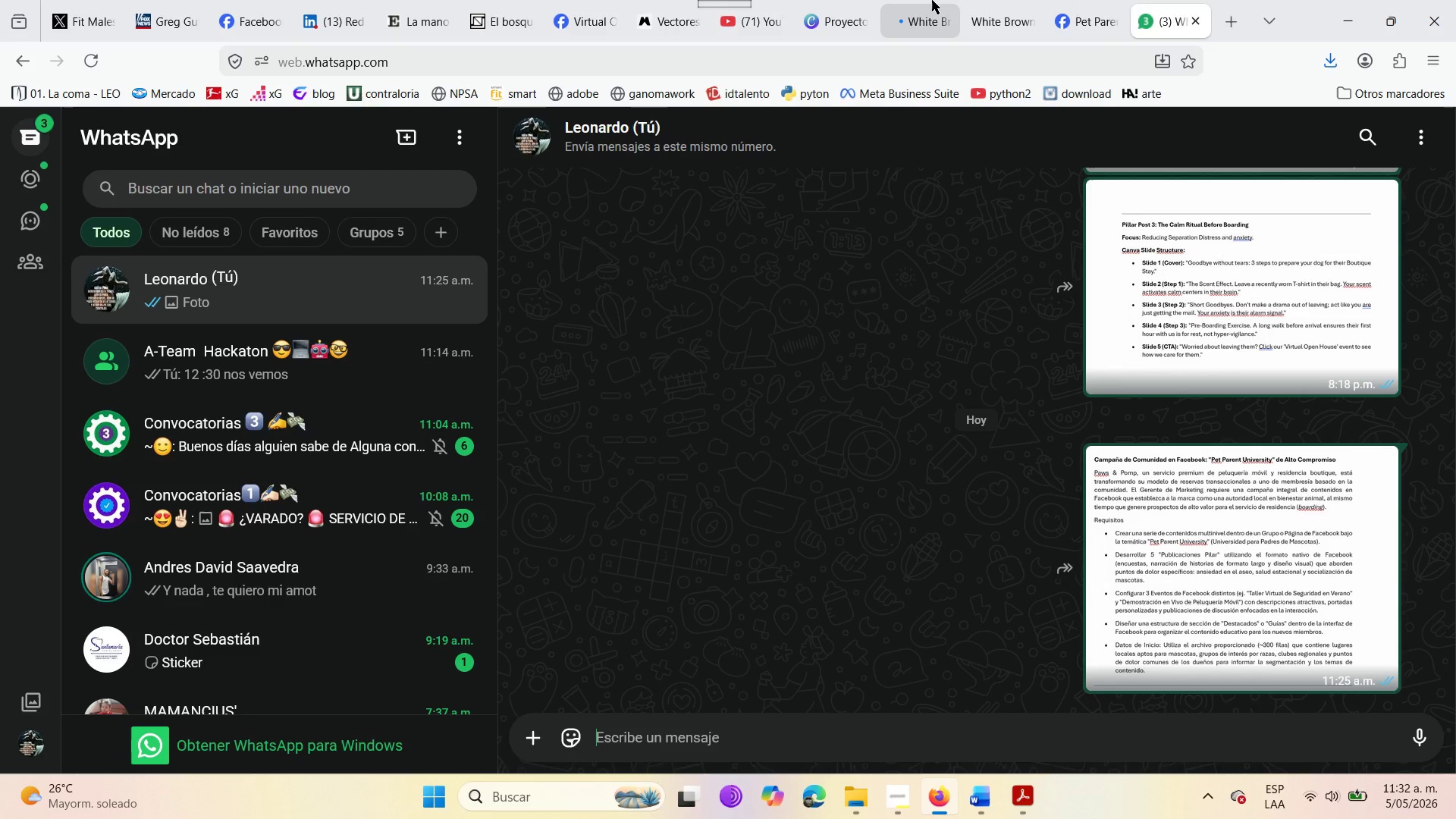 
left_click_drag(start_coordinate=[929, 0], to_coordinate=[593, 532])
 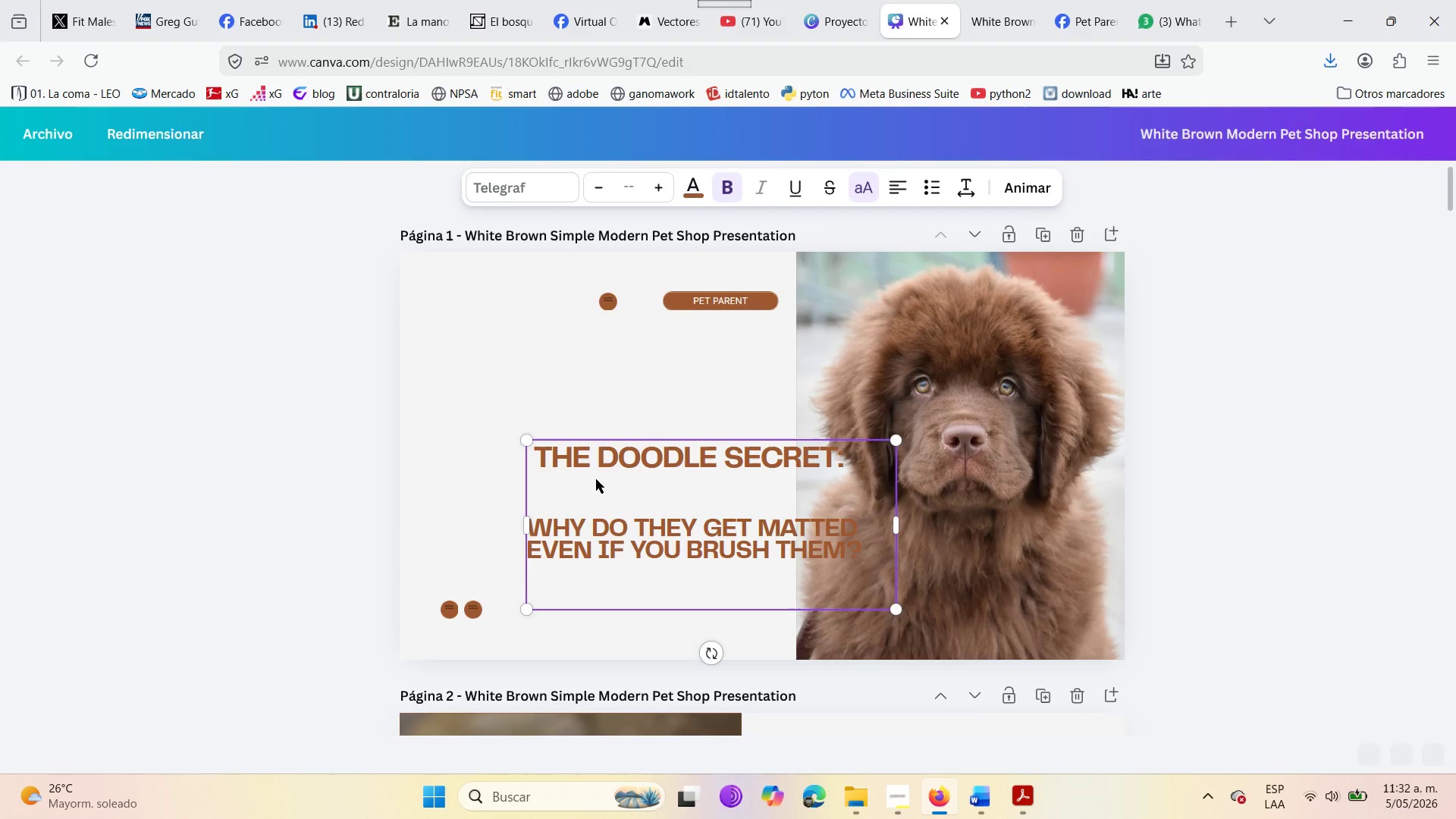 
scroll: coordinate [559, 555], scroll_direction: up, amount: 5.0
 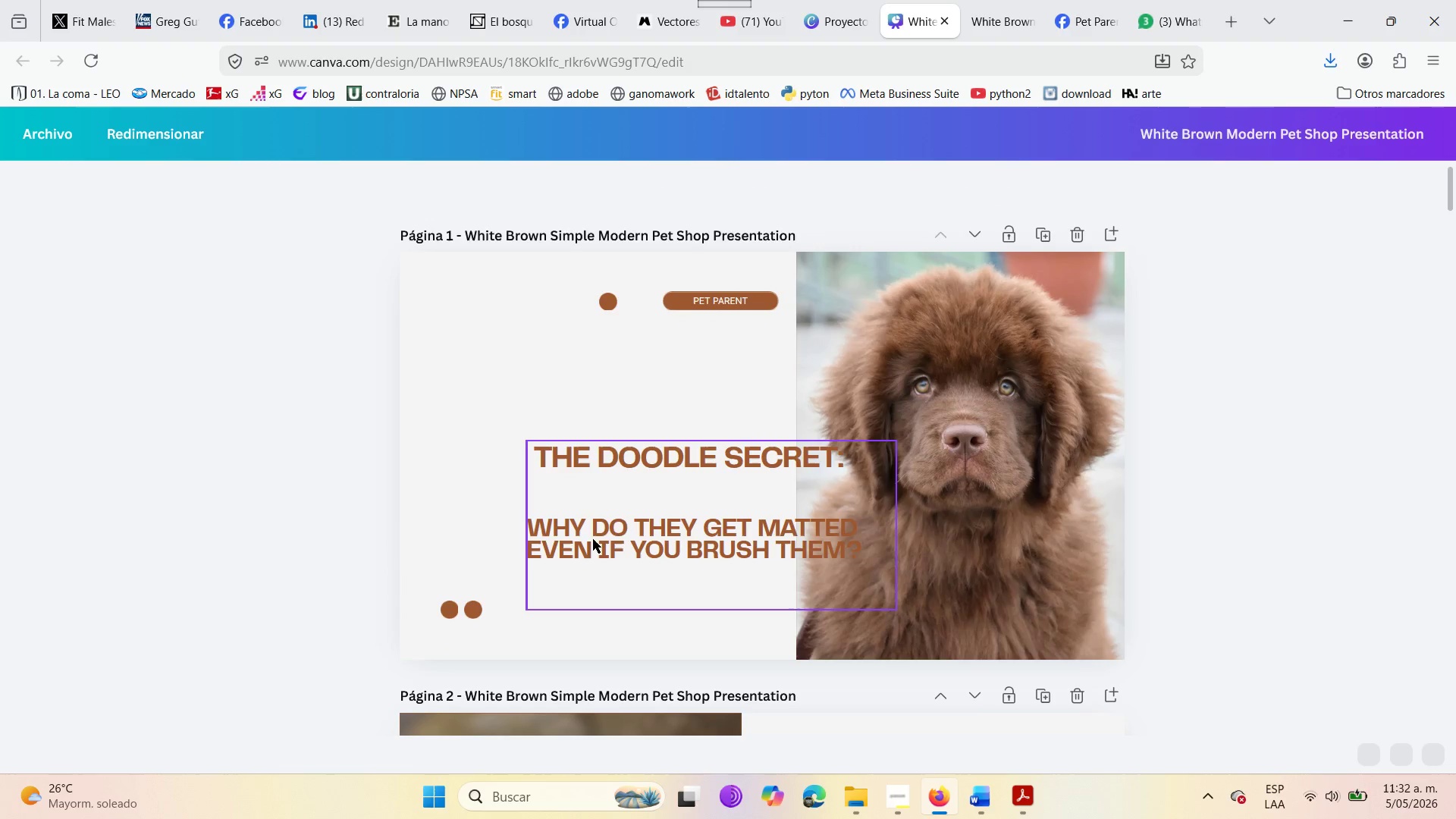 
left_click([593, 532])
 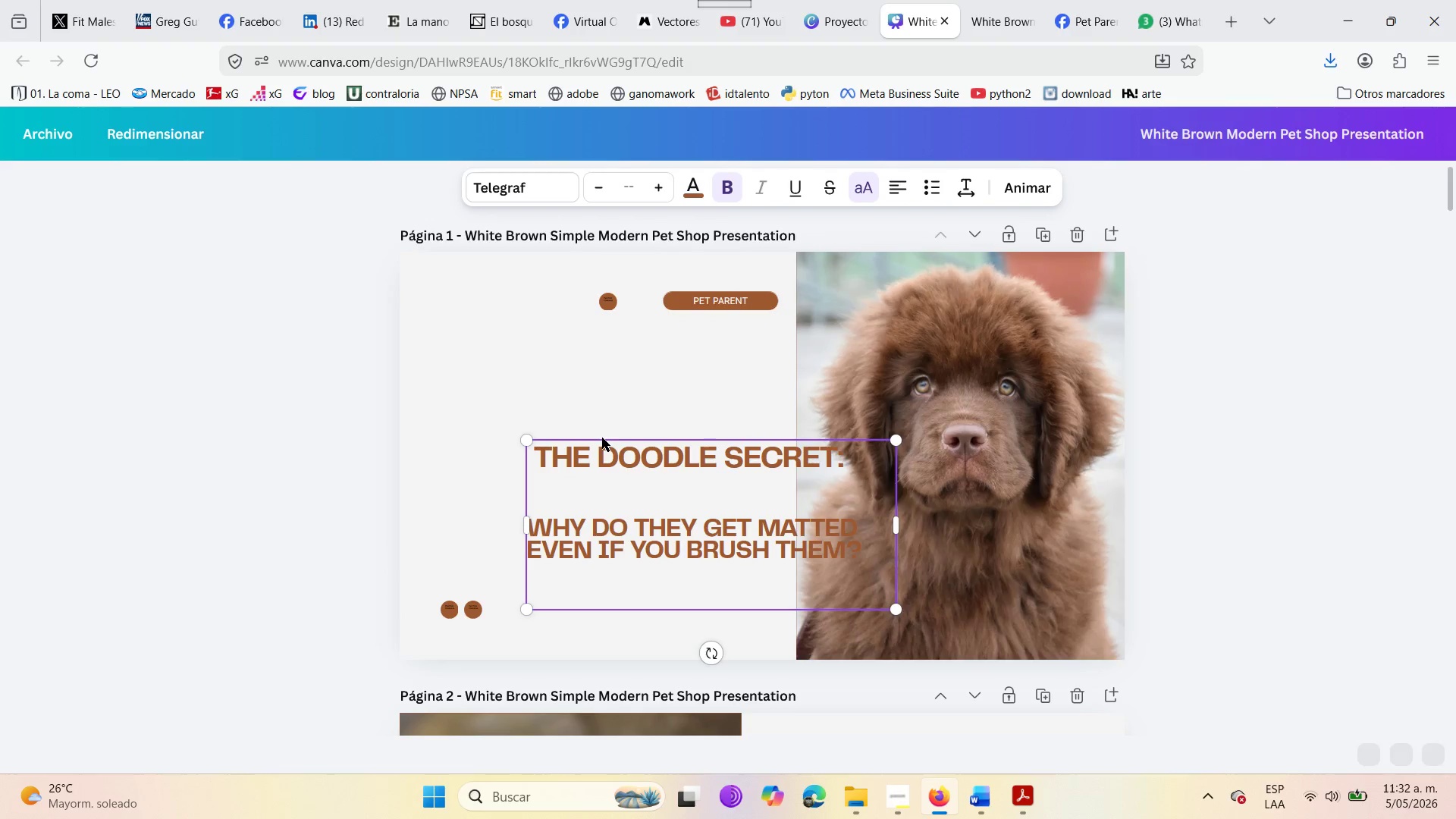 
left_click_drag(start_coordinate=[601, 438], to_coordinate=[535, 446])
 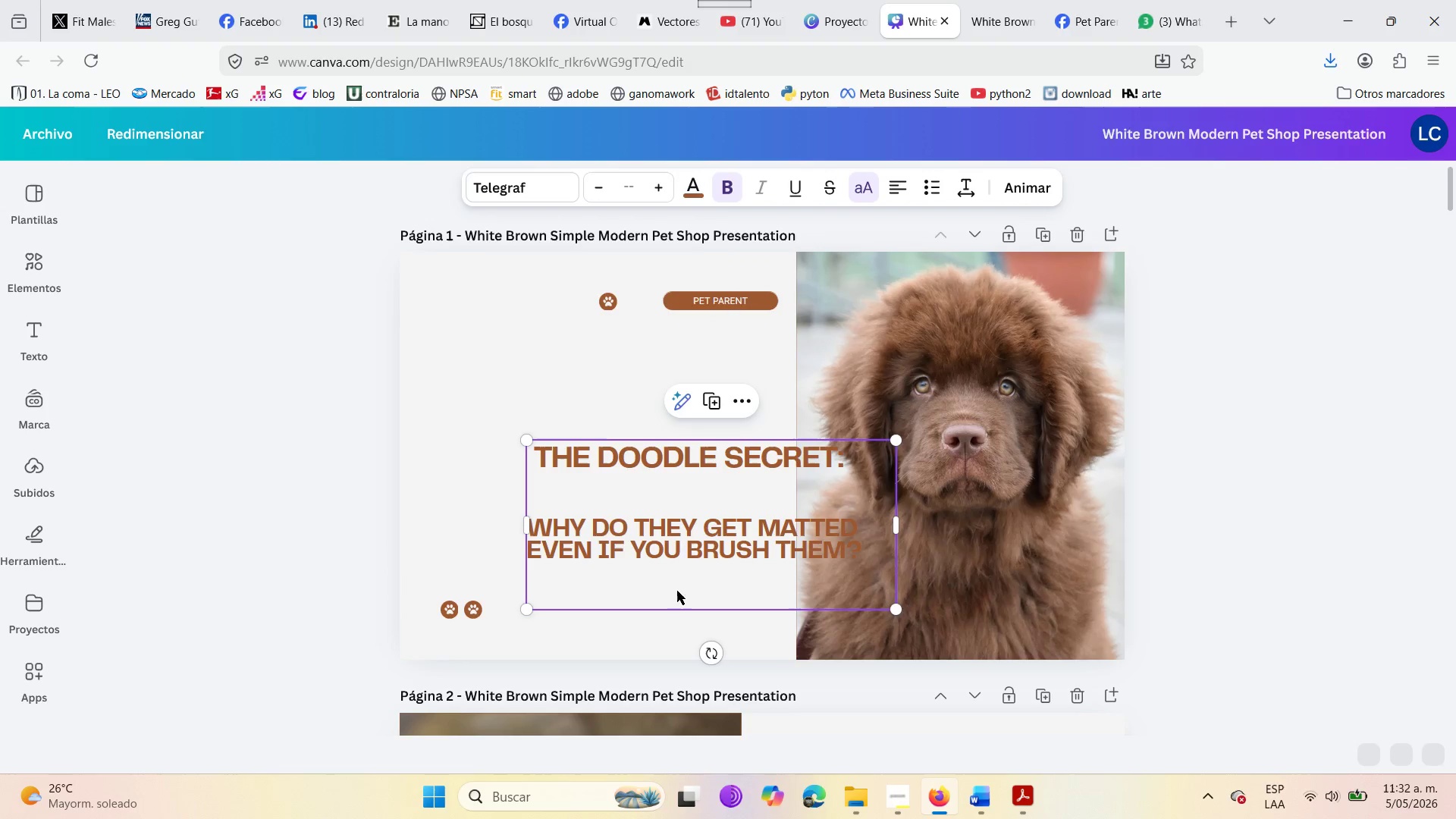 
left_click([698, 619])
 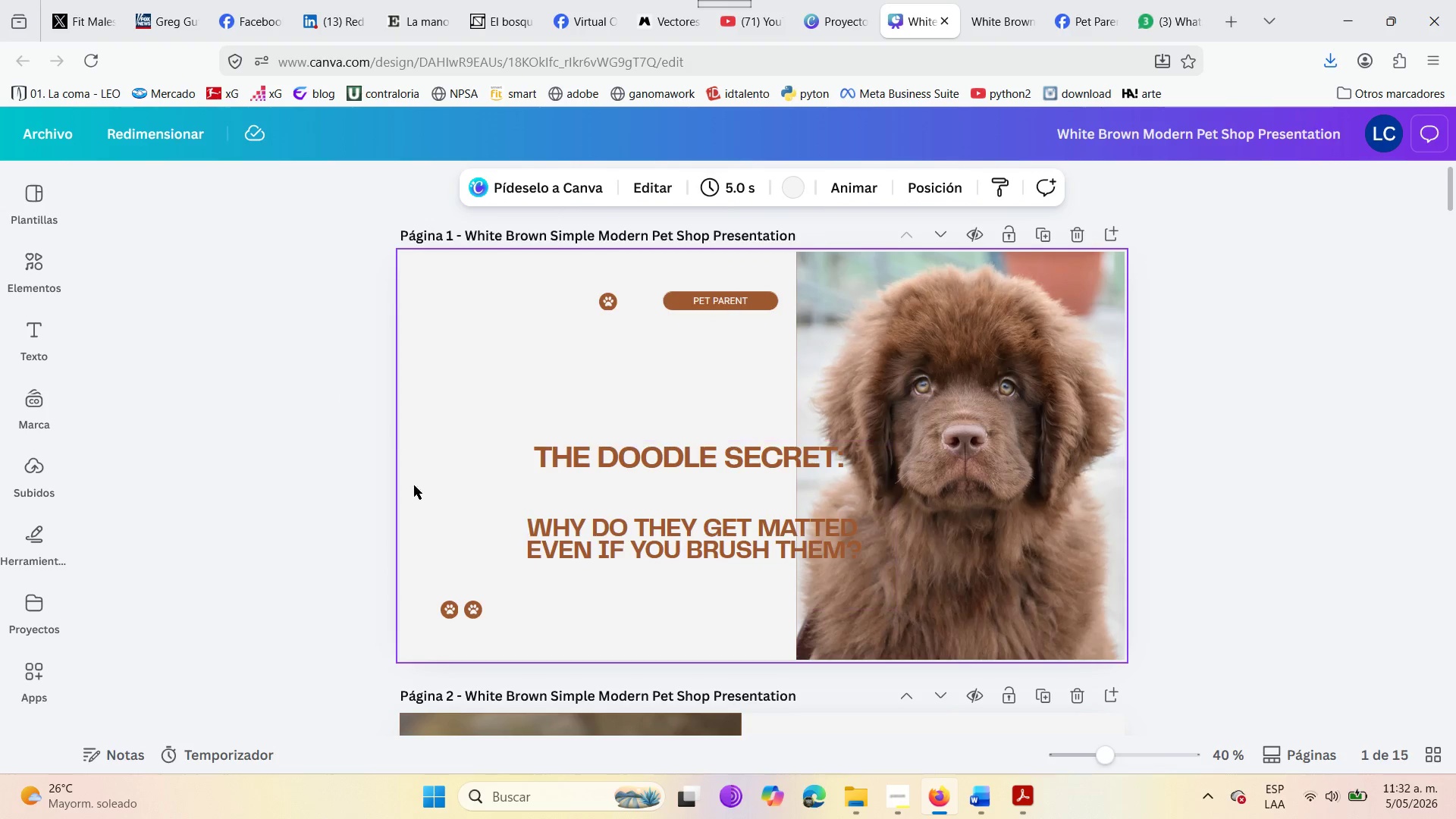 
left_click([141, 543])
 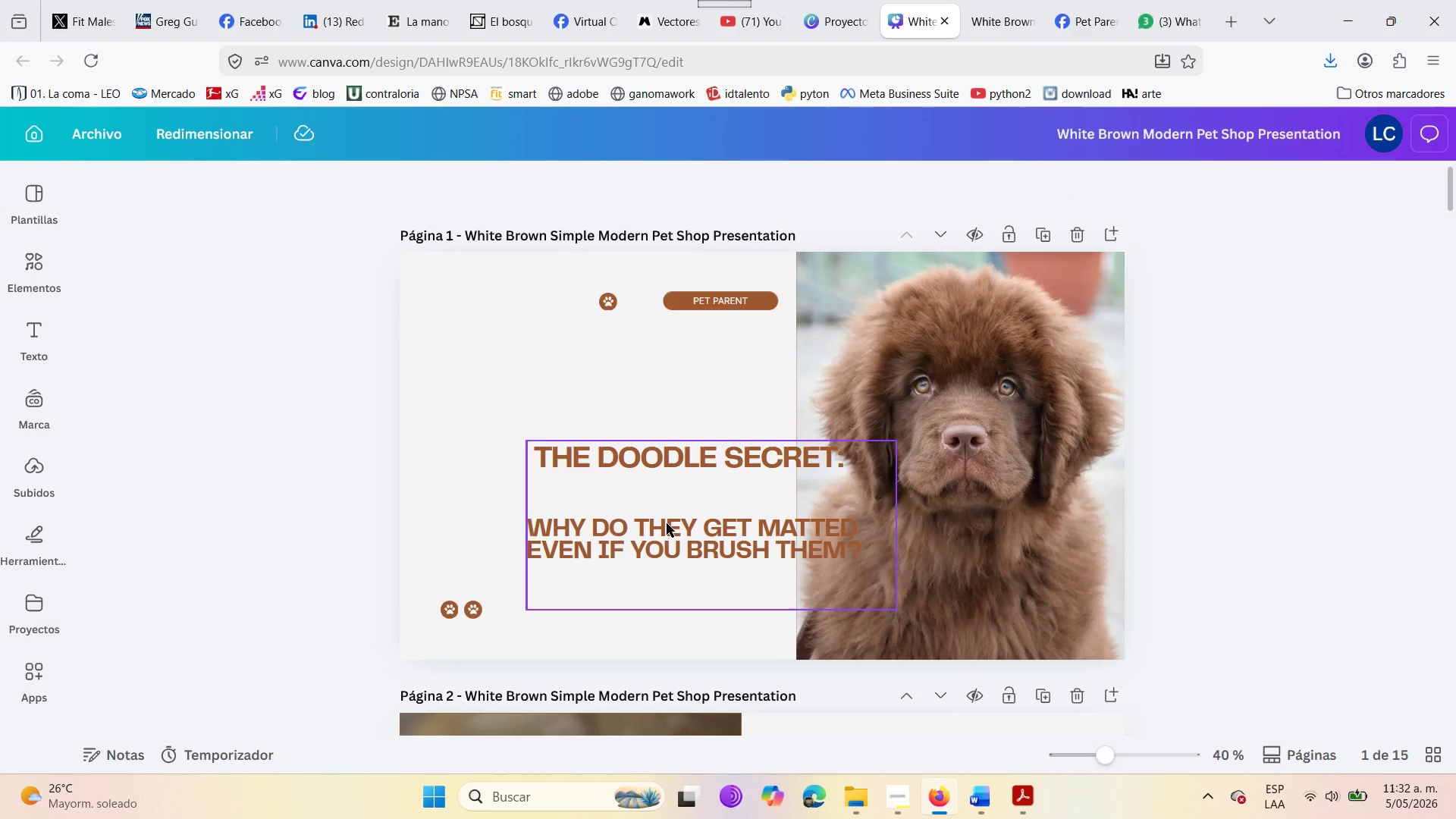 
left_click_drag(start_coordinate=[667, 523], to_coordinate=[536, 442])
 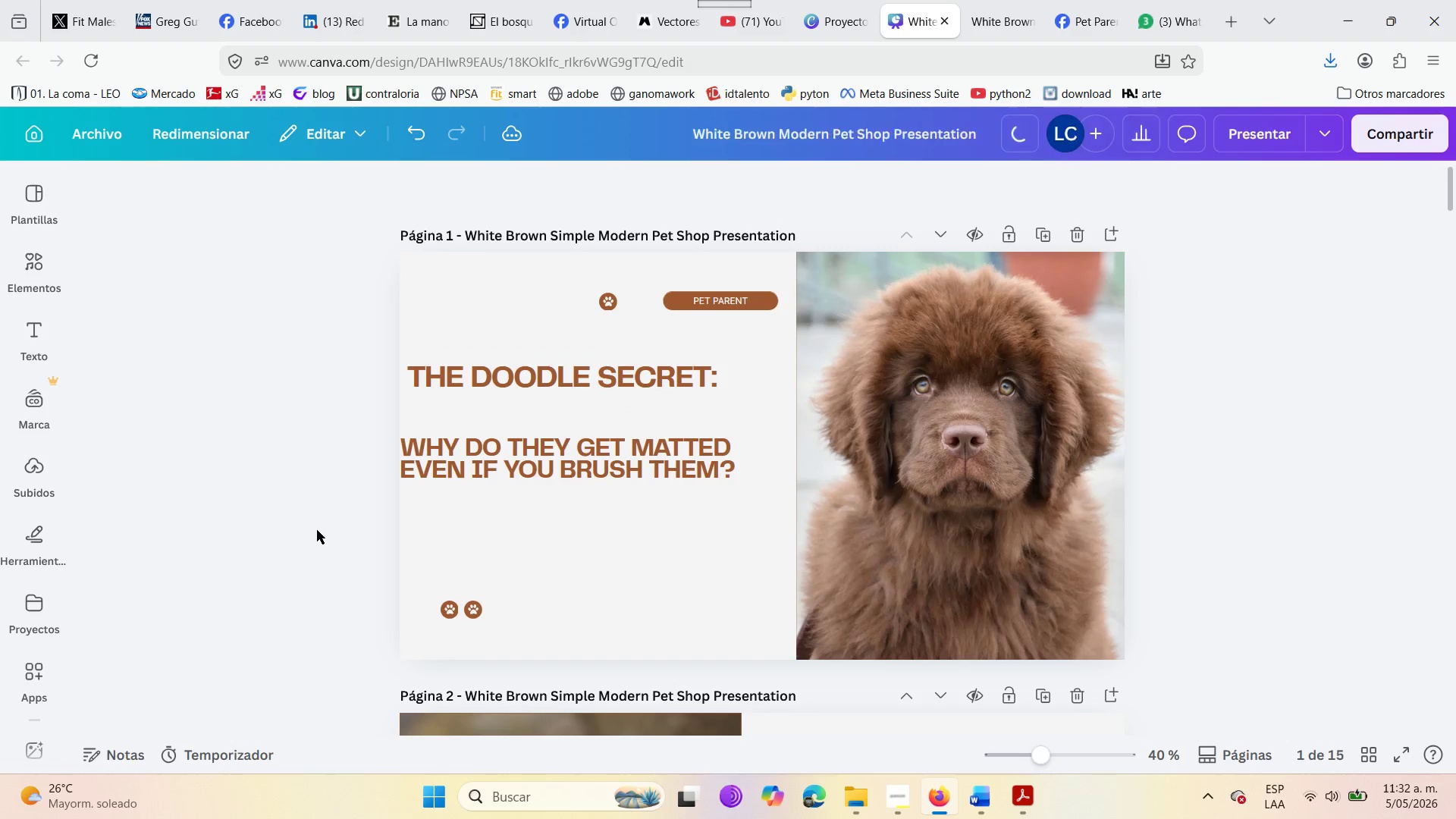 
left_click_drag(start_coordinate=[503, 449], to_coordinate=[526, 445])
 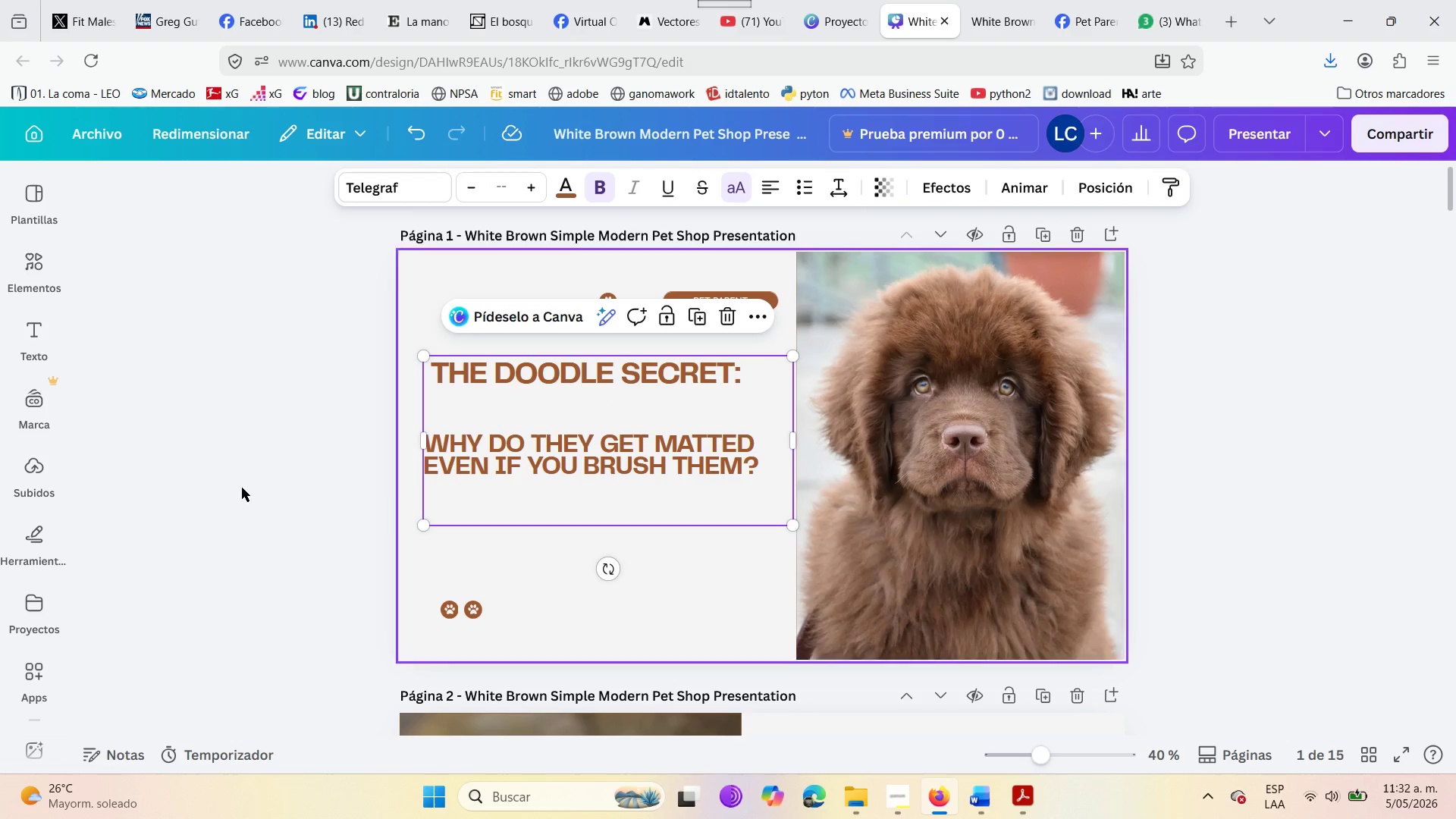 
left_click([235, 482])
 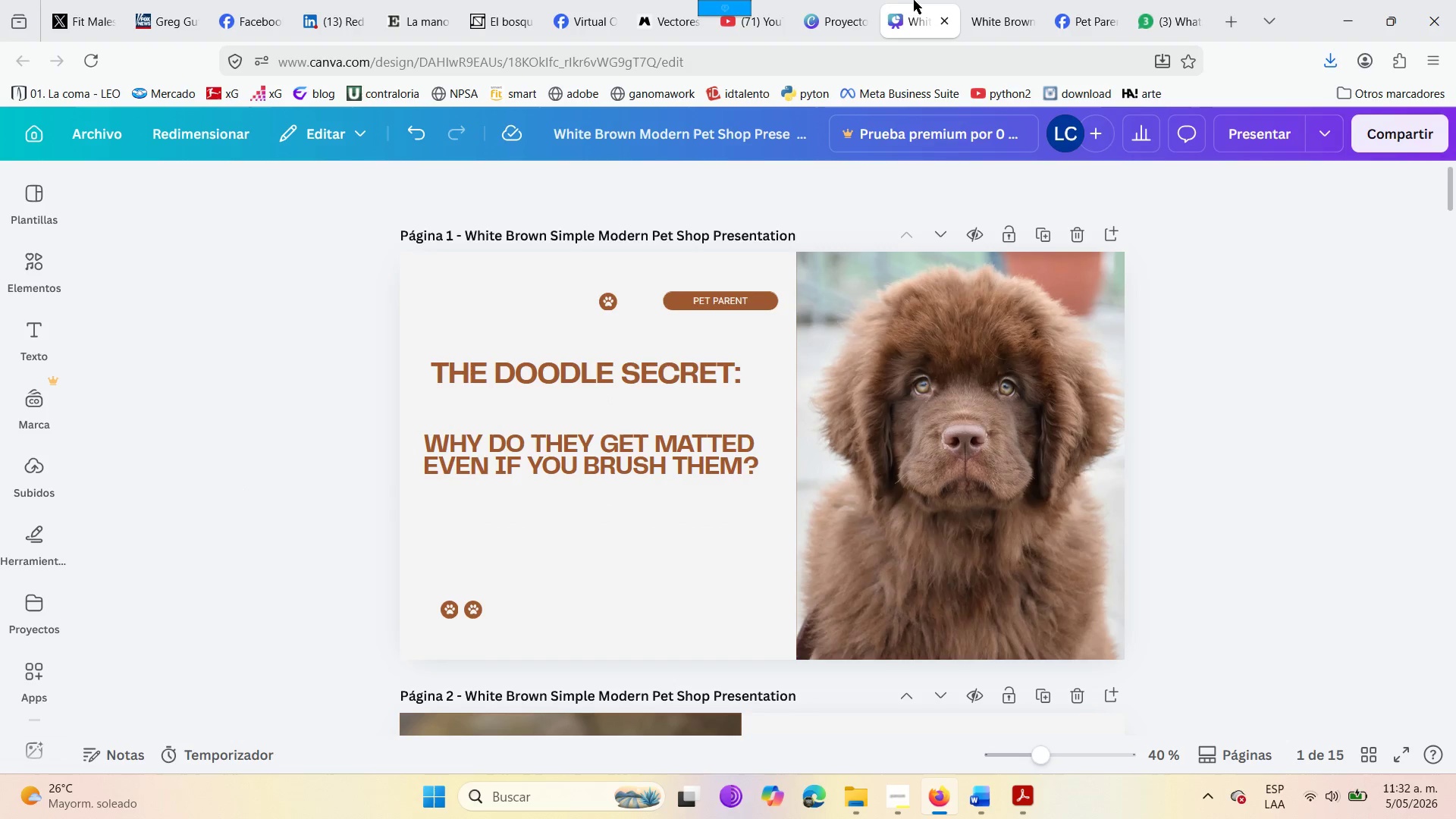 
left_click([970, 0])
 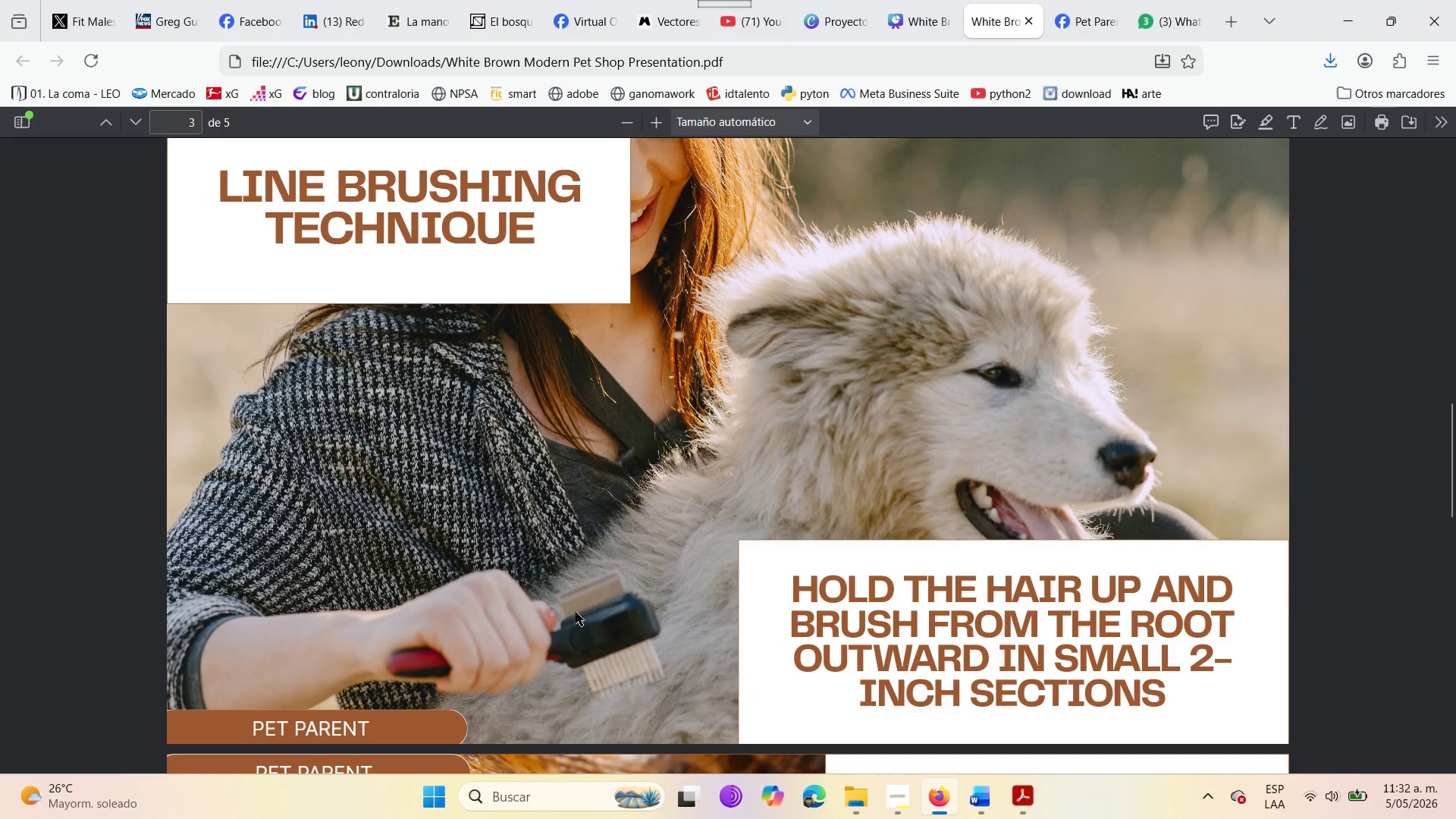 
scroll: coordinate [575, 615], scroll_direction: up, amount: 15.0
 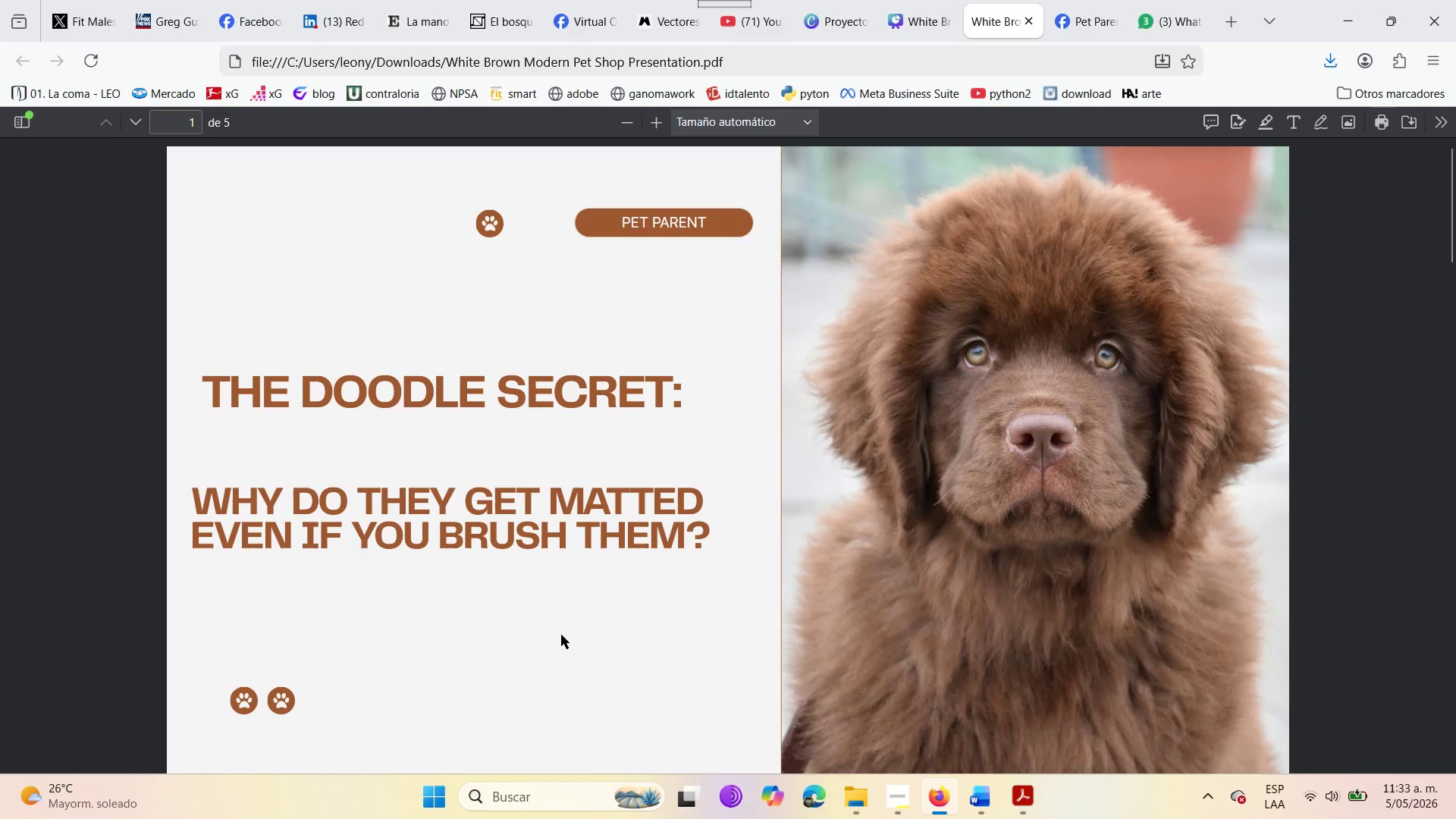 
scroll: coordinate [365, 516], scroll_direction: down, amount: 31.0
 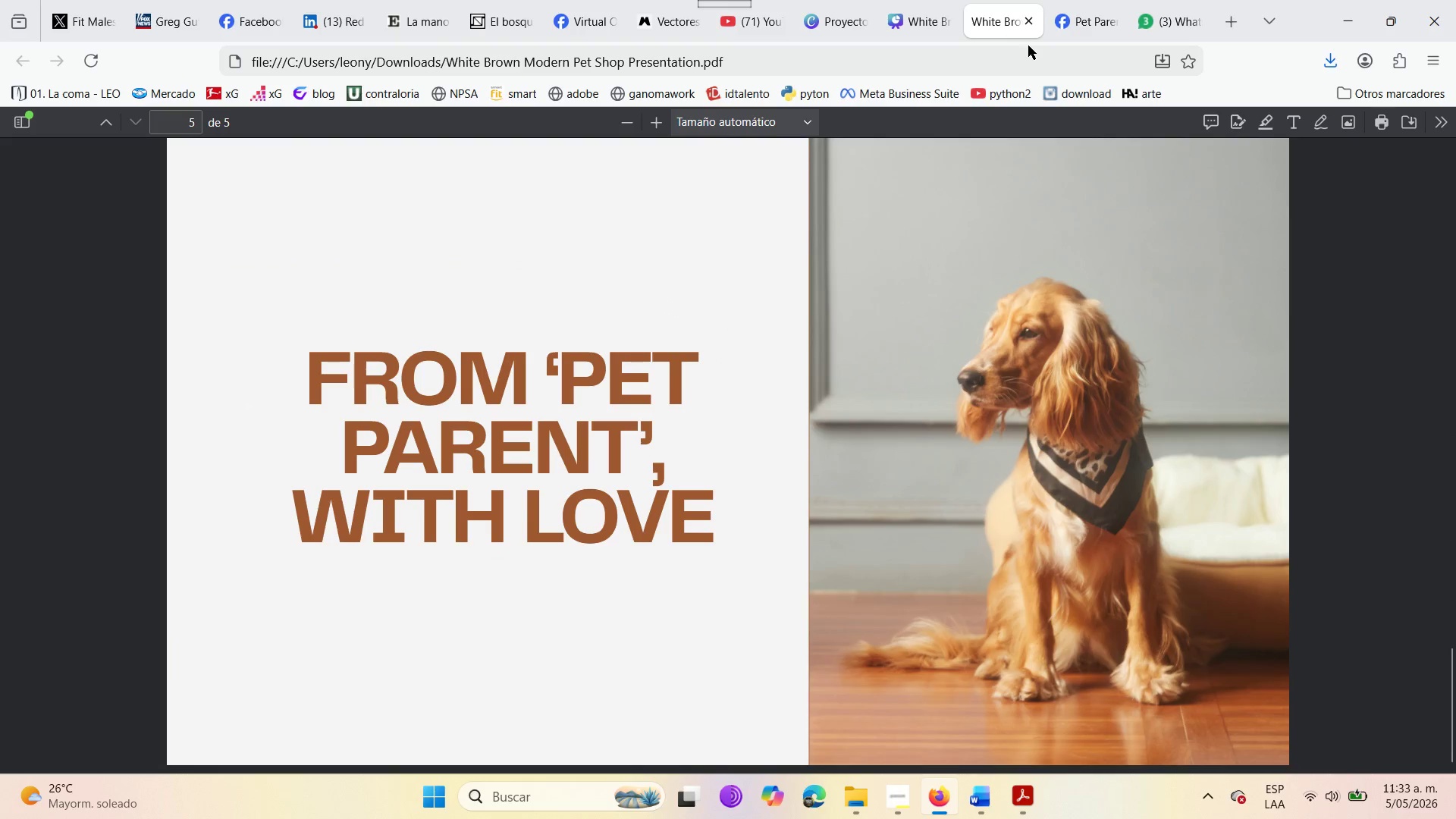 
left_click([1018, 23])
 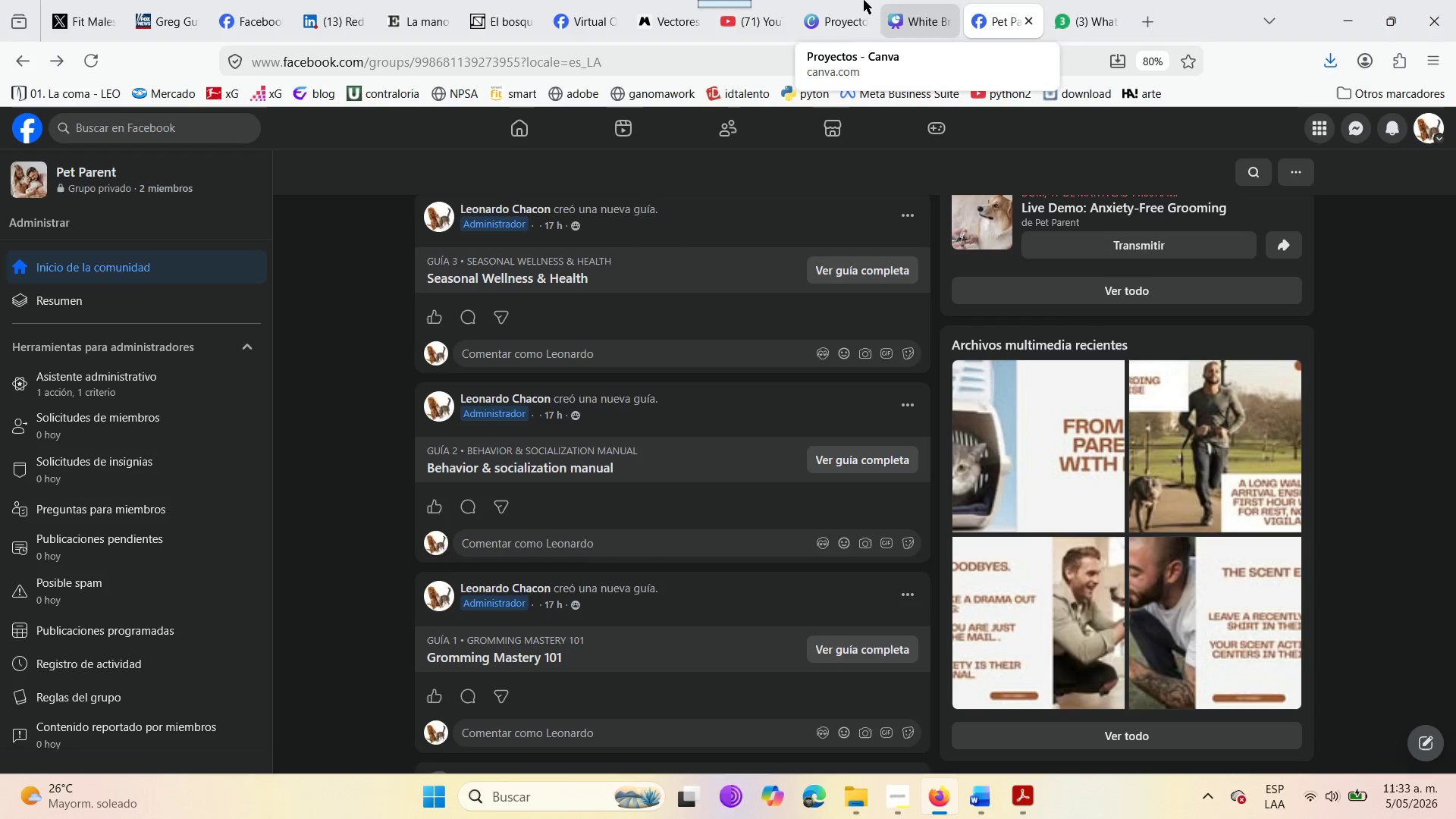 
left_click([847, 3])
 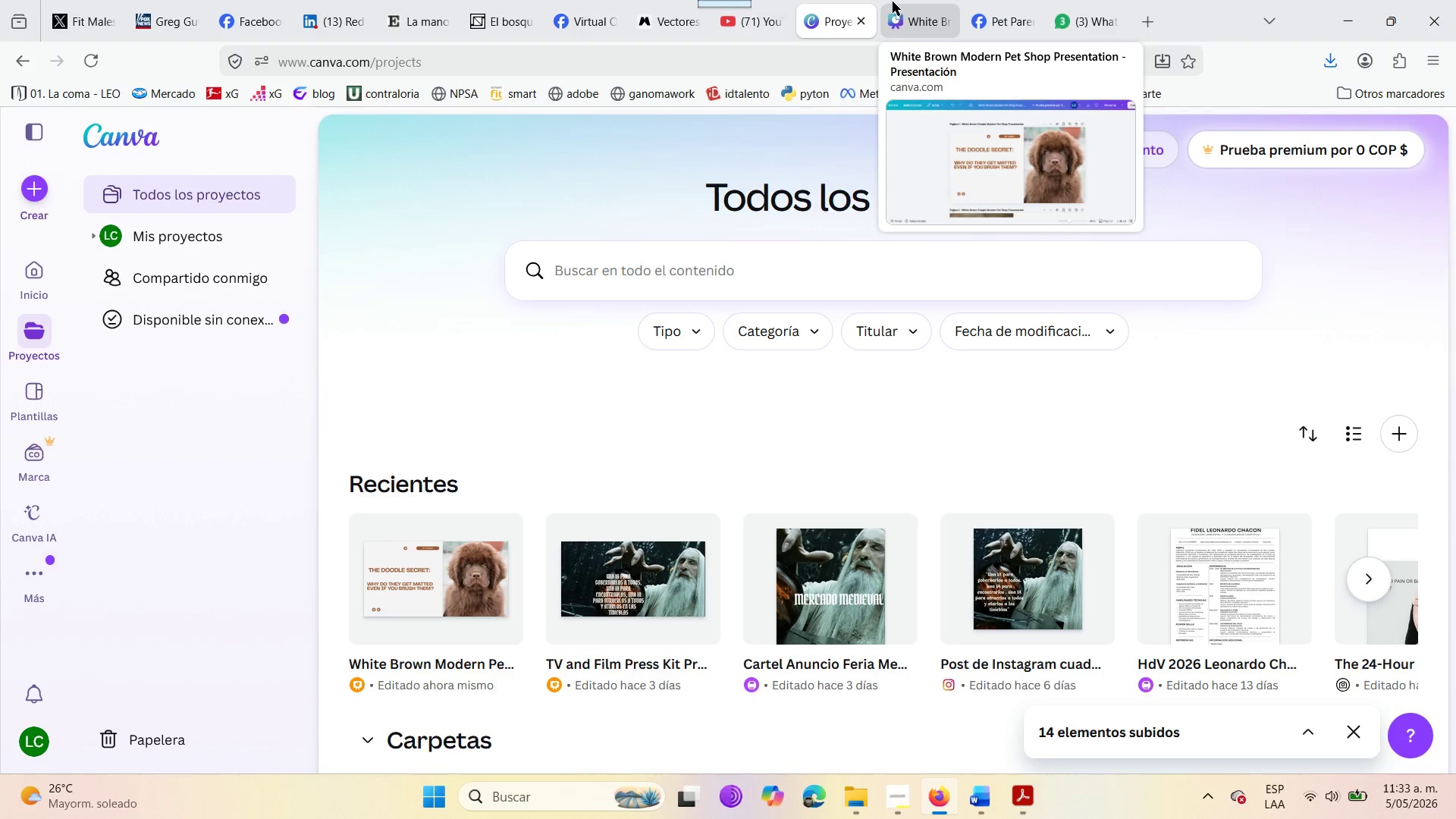 
left_click([893, 2])
 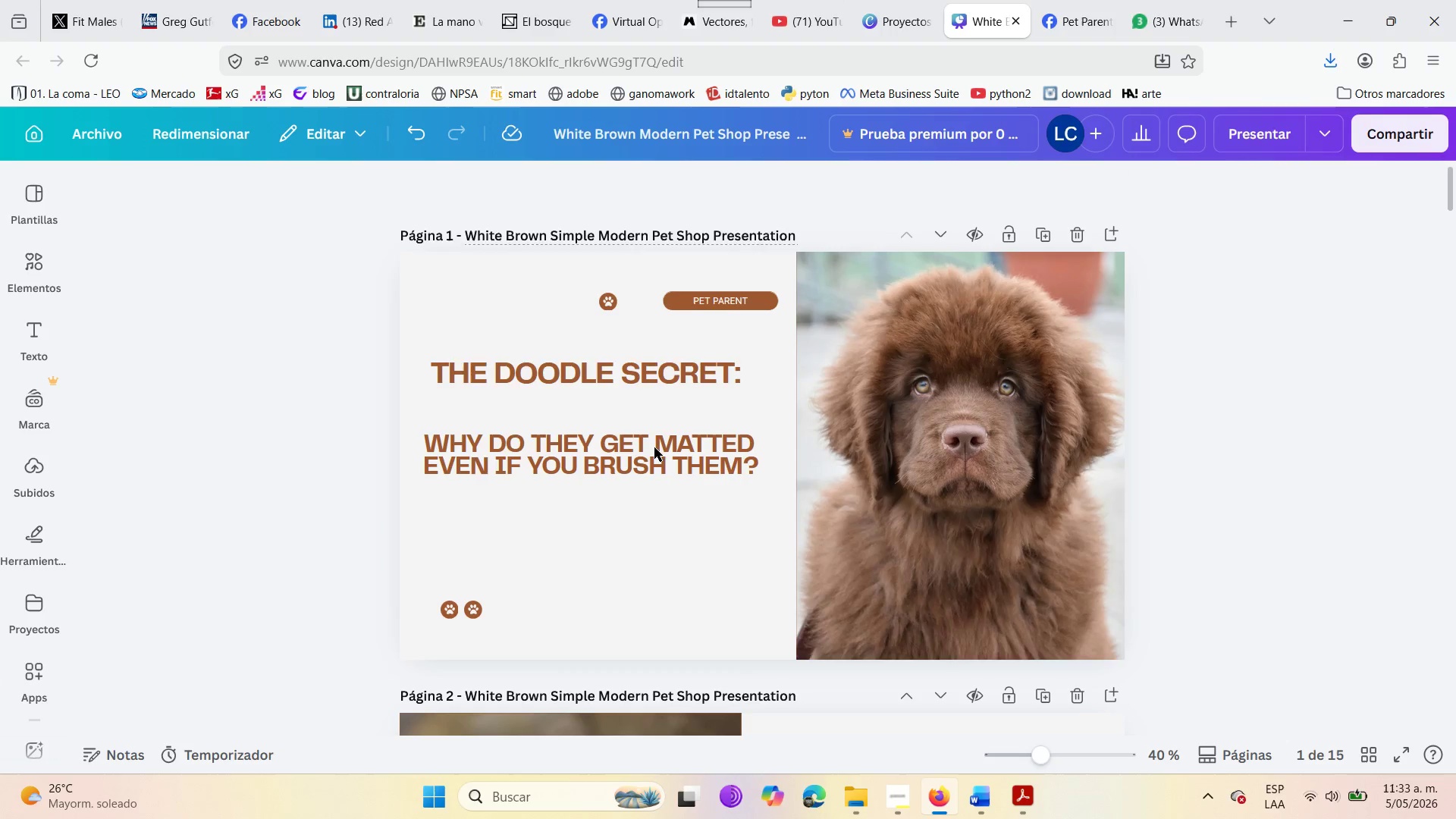 
scroll: coordinate [557, 638], scroll_direction: down, amount: 6.0
 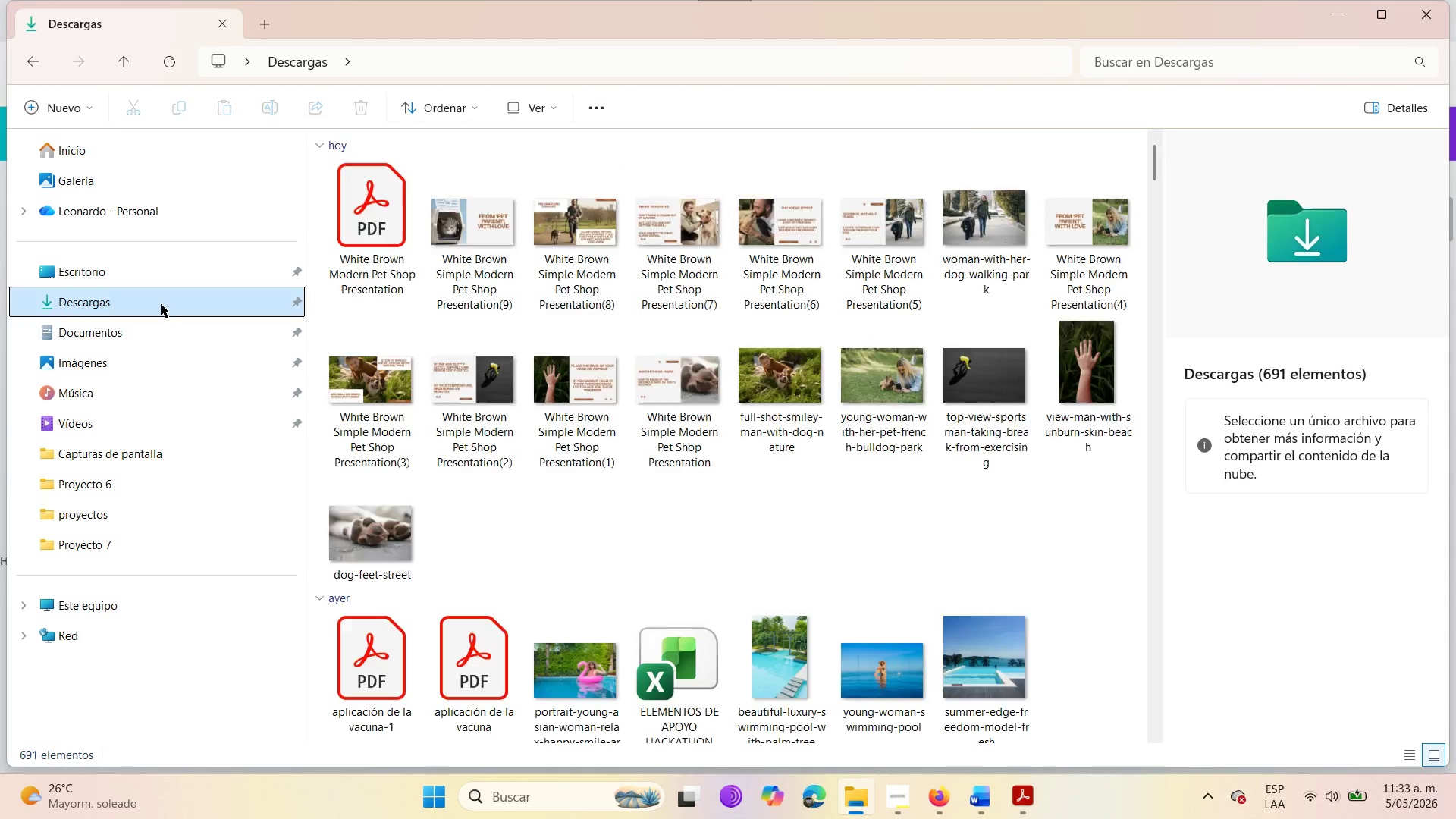 
wait(6.57)
 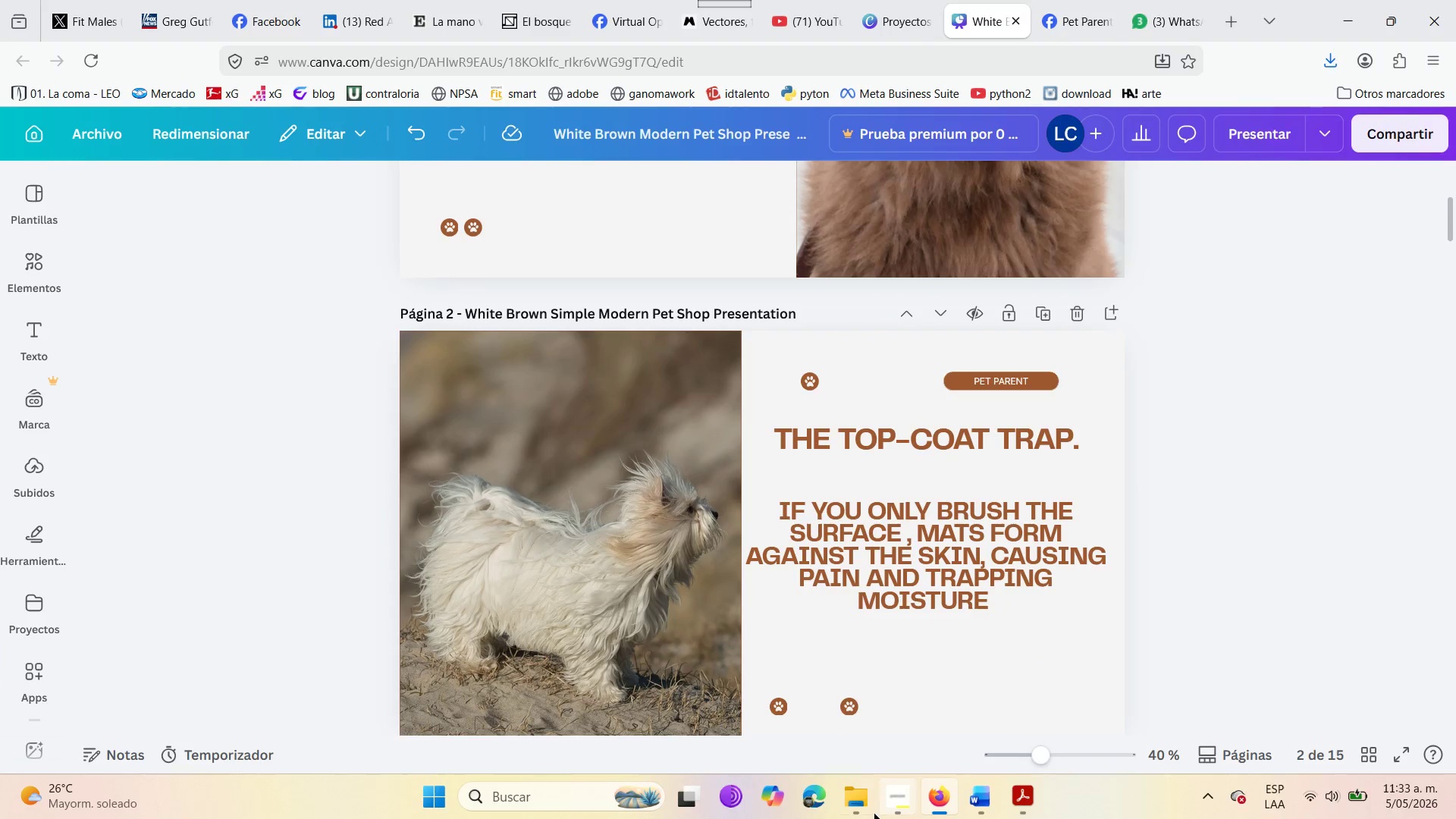 
double_click([389, 228])
 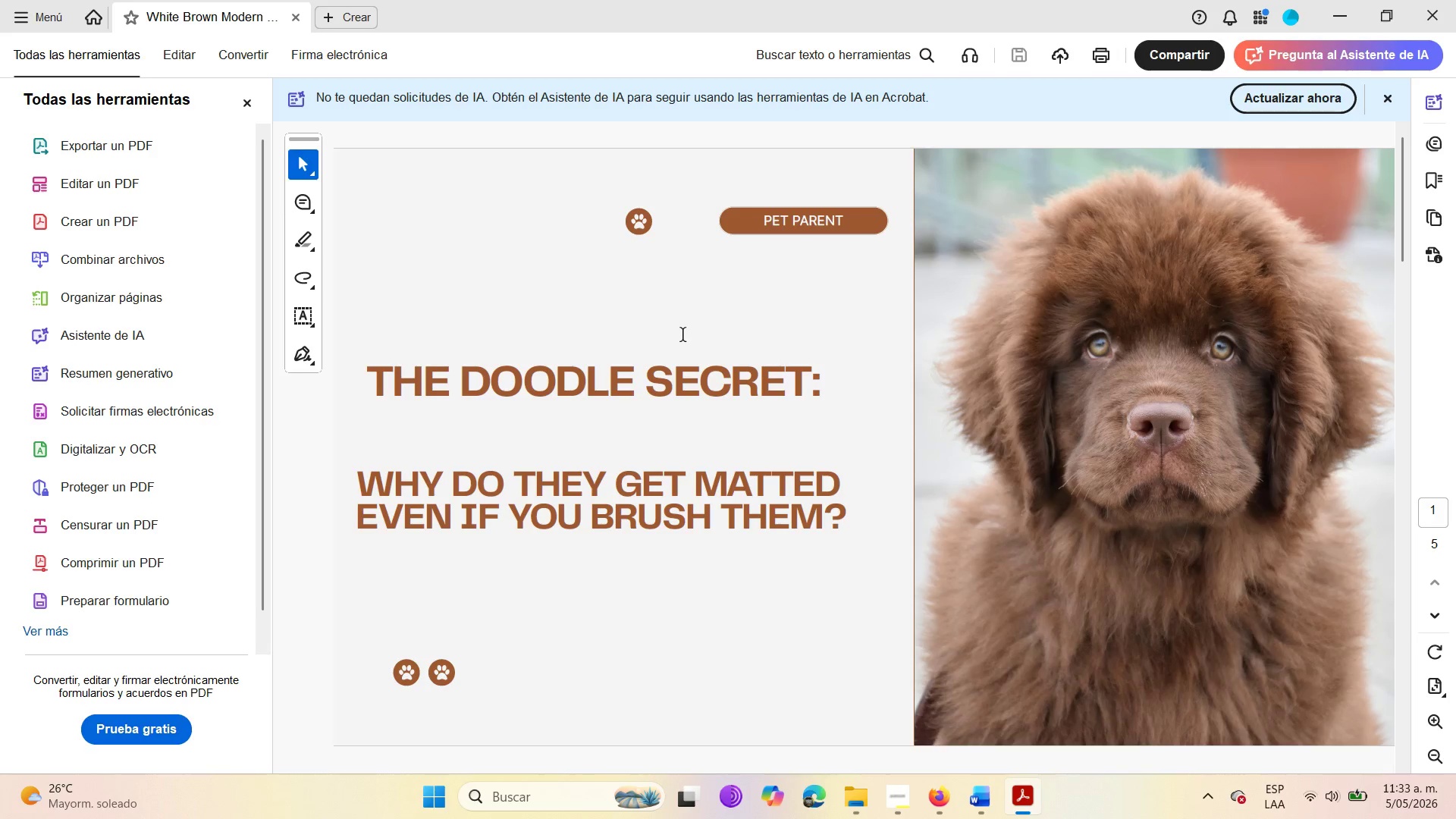 
left_click_drag(start_coordinate=[369, 376], to_coordinate=[849, 529])
 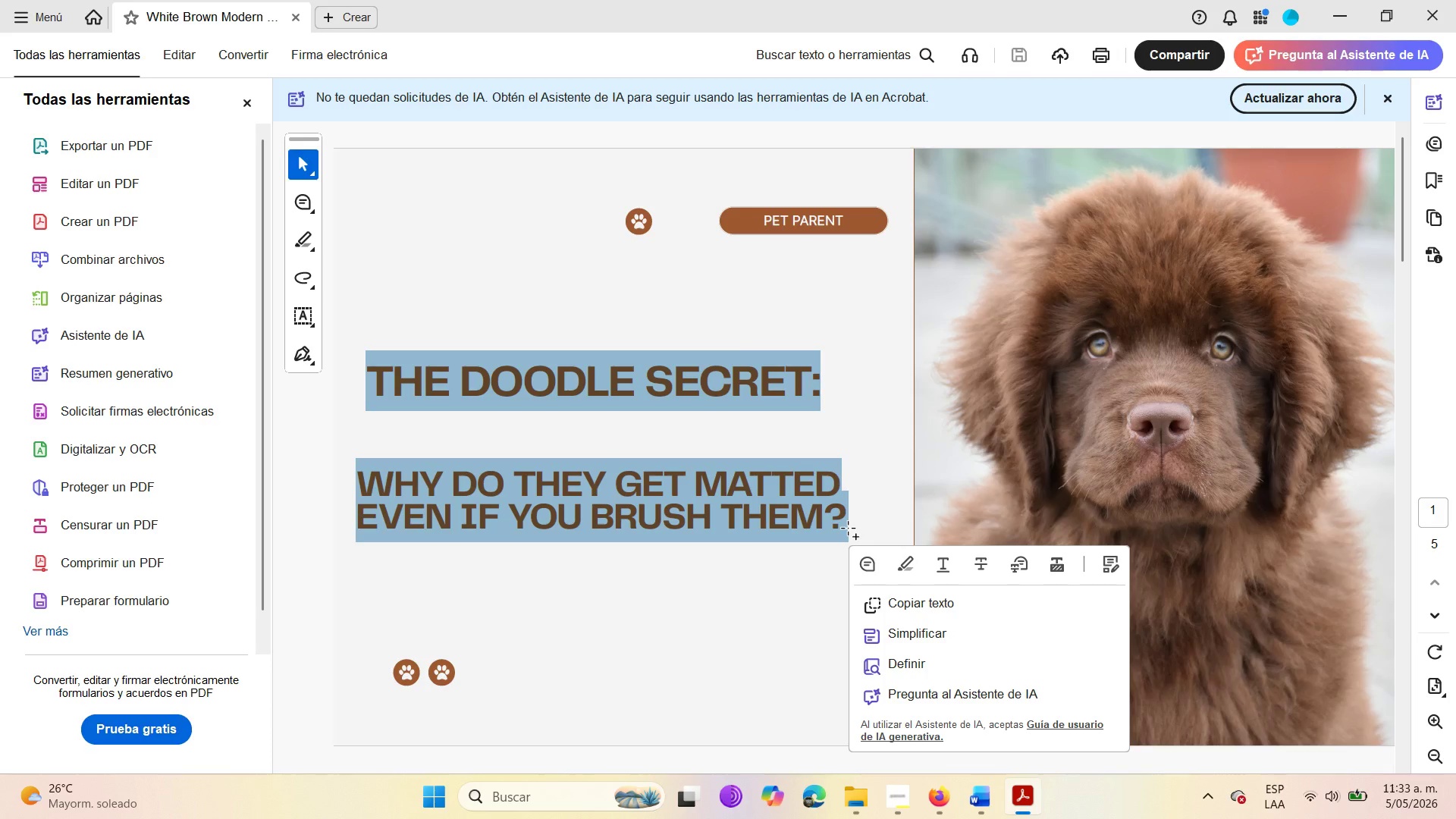 
key(Control+C)
 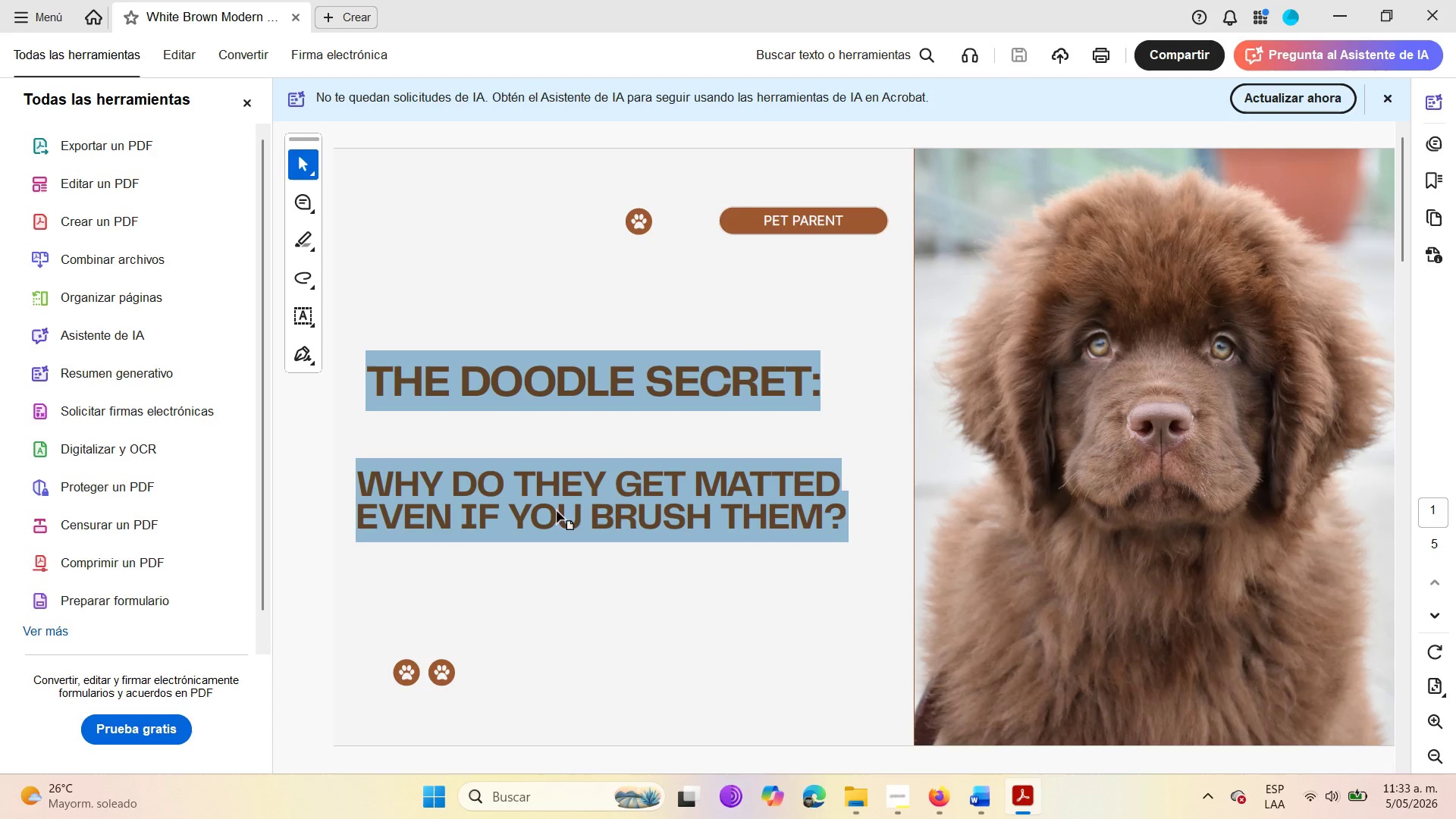 
scroll: coordinate [565, 529], scroll_direction: down, amount: 6.0
 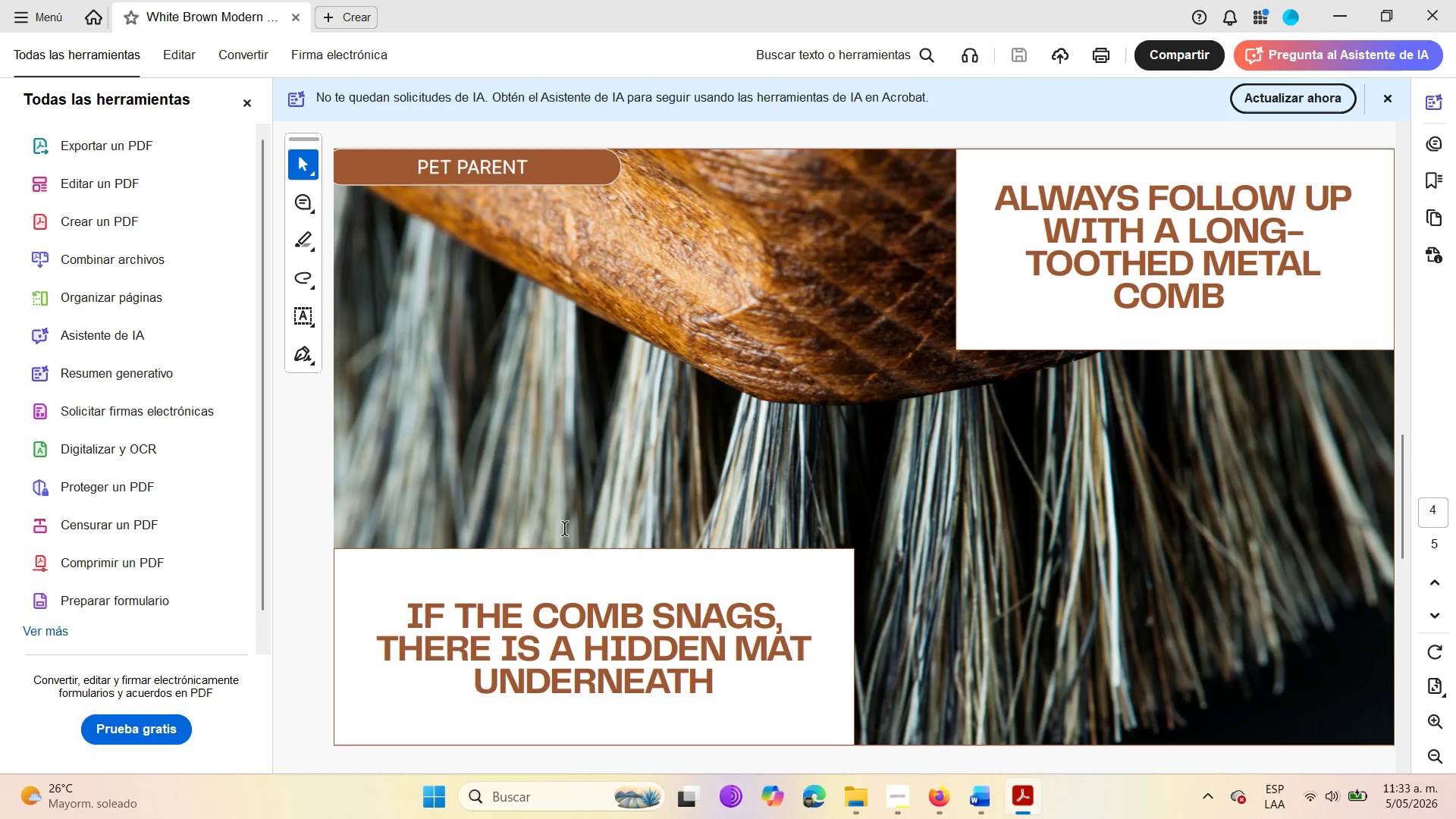 
scroll: coordinate [565, 530], scroll_direction: up, amount: 3.0
 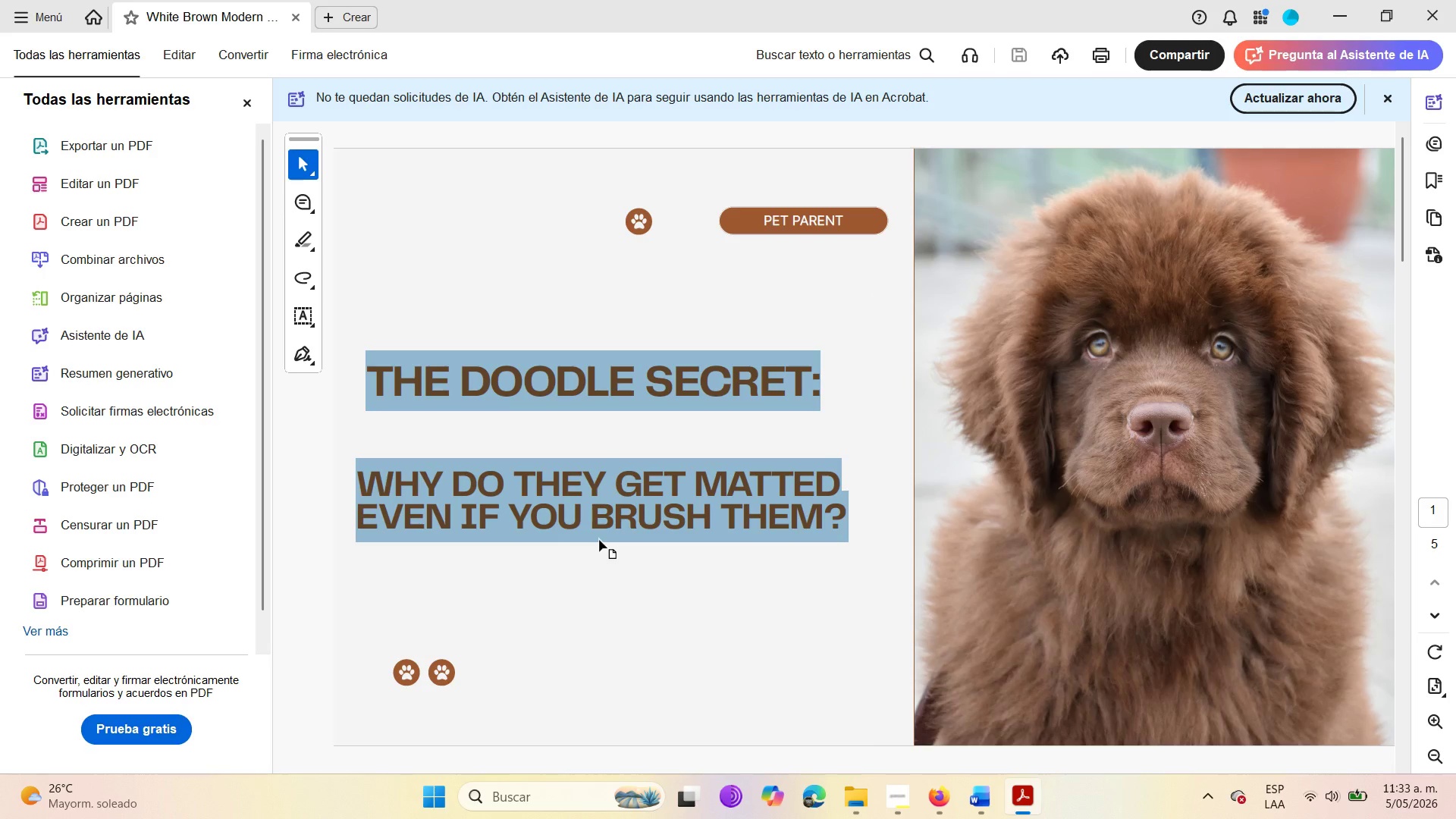 
scroll: coordinate [601, 541], scroll_direction: down, amount: 1.0
 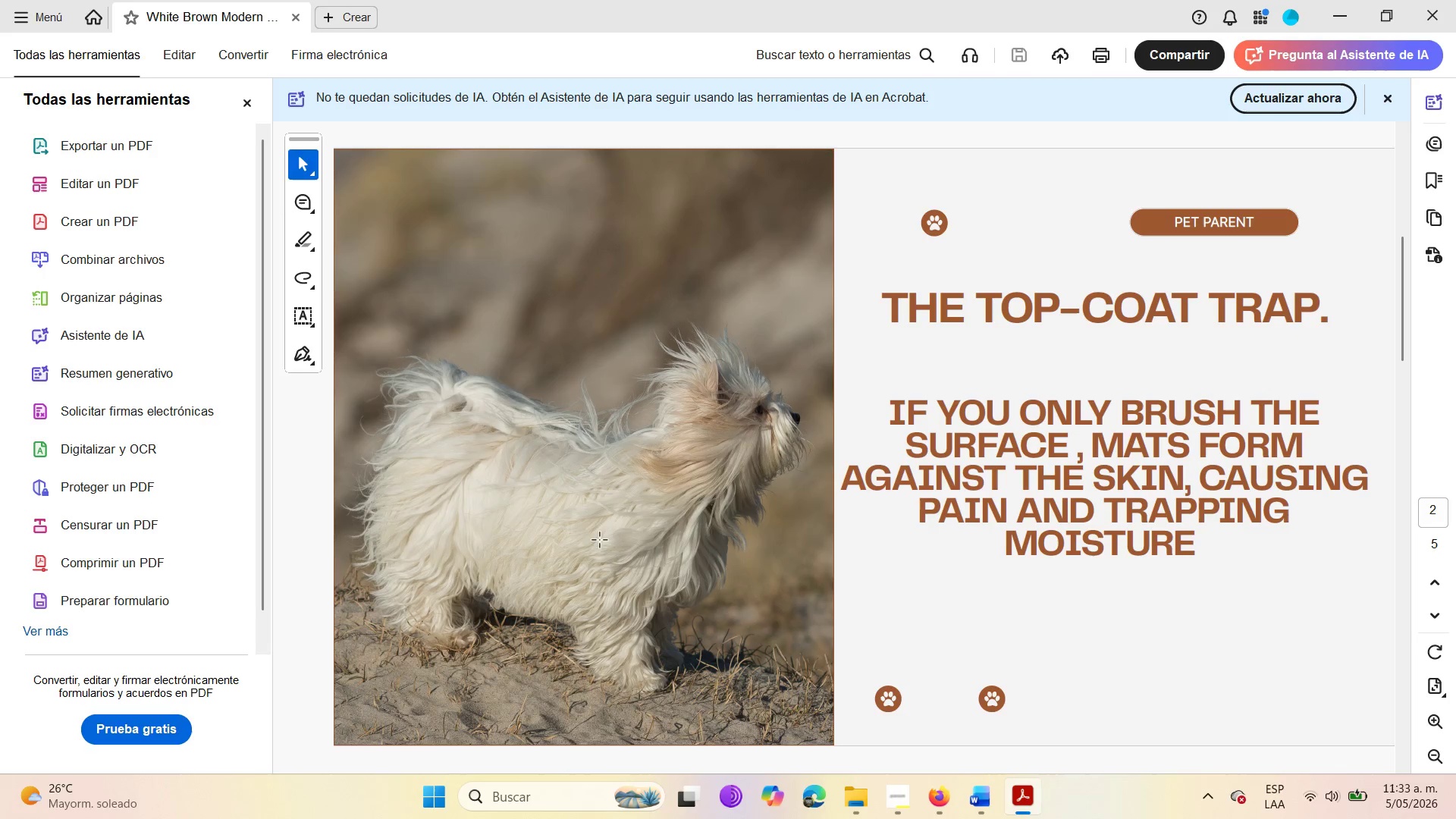 
left_click([1454, 12])
 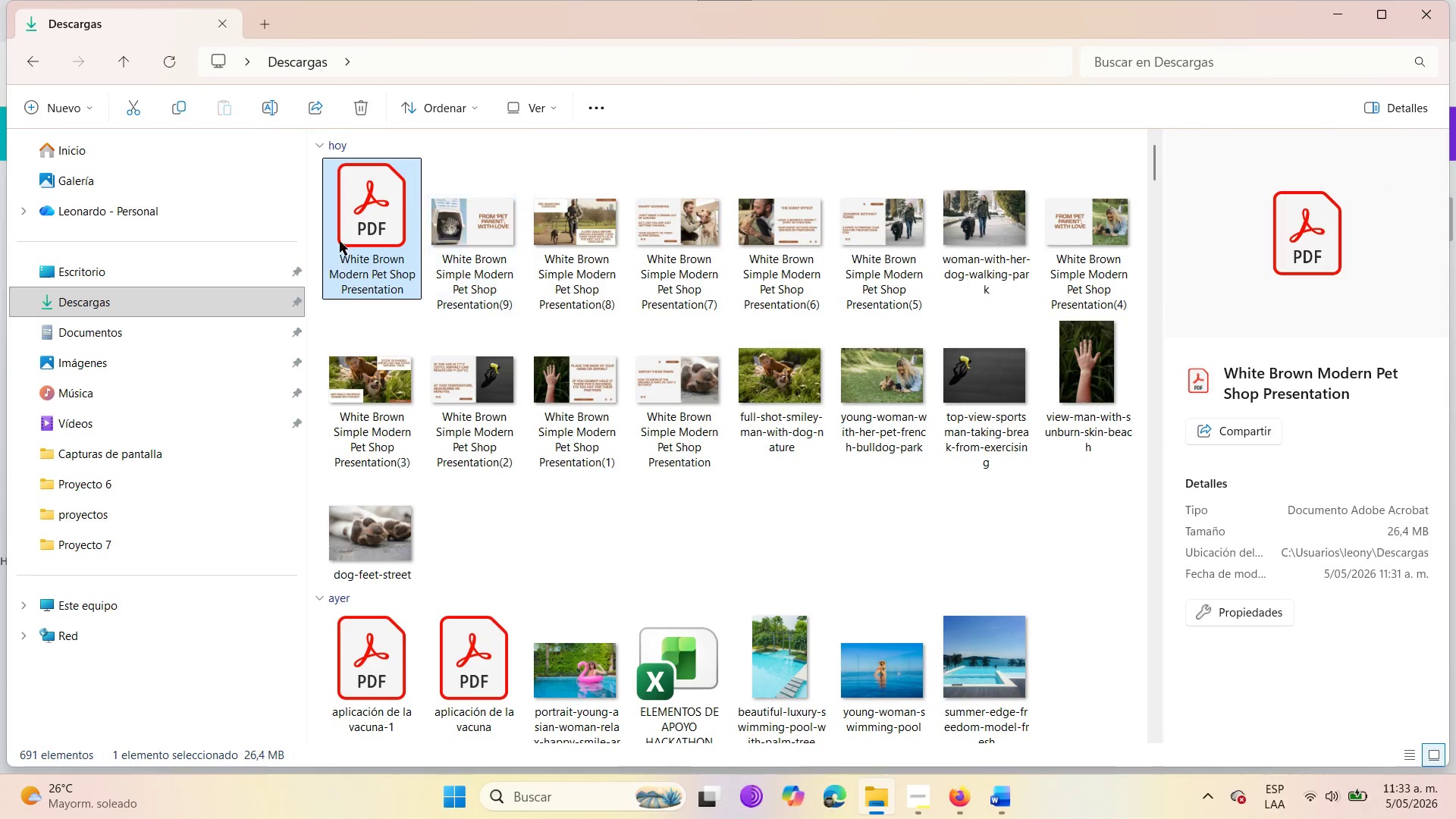 
right_click([342, 264])
 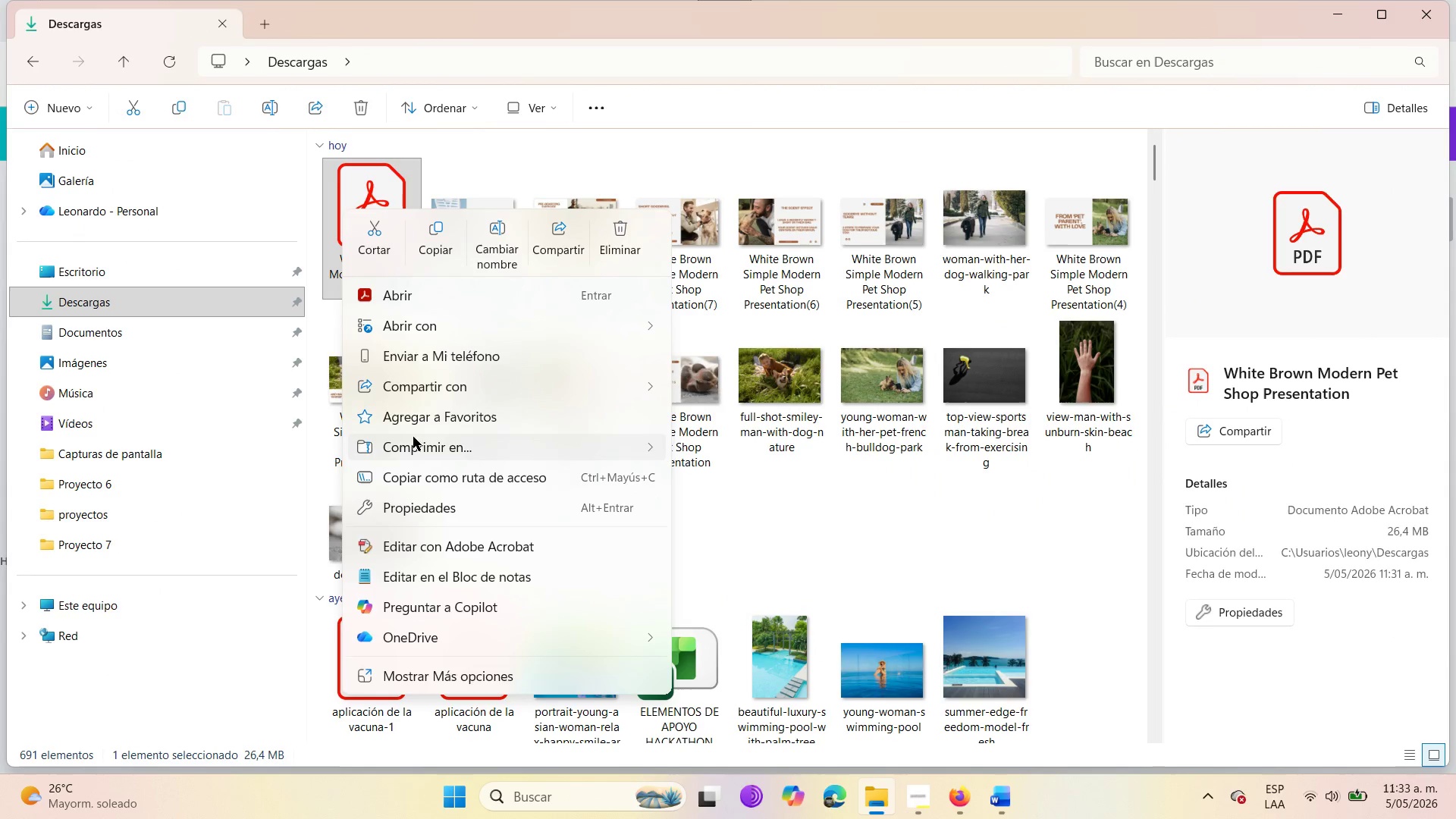 
wait(5.62)
 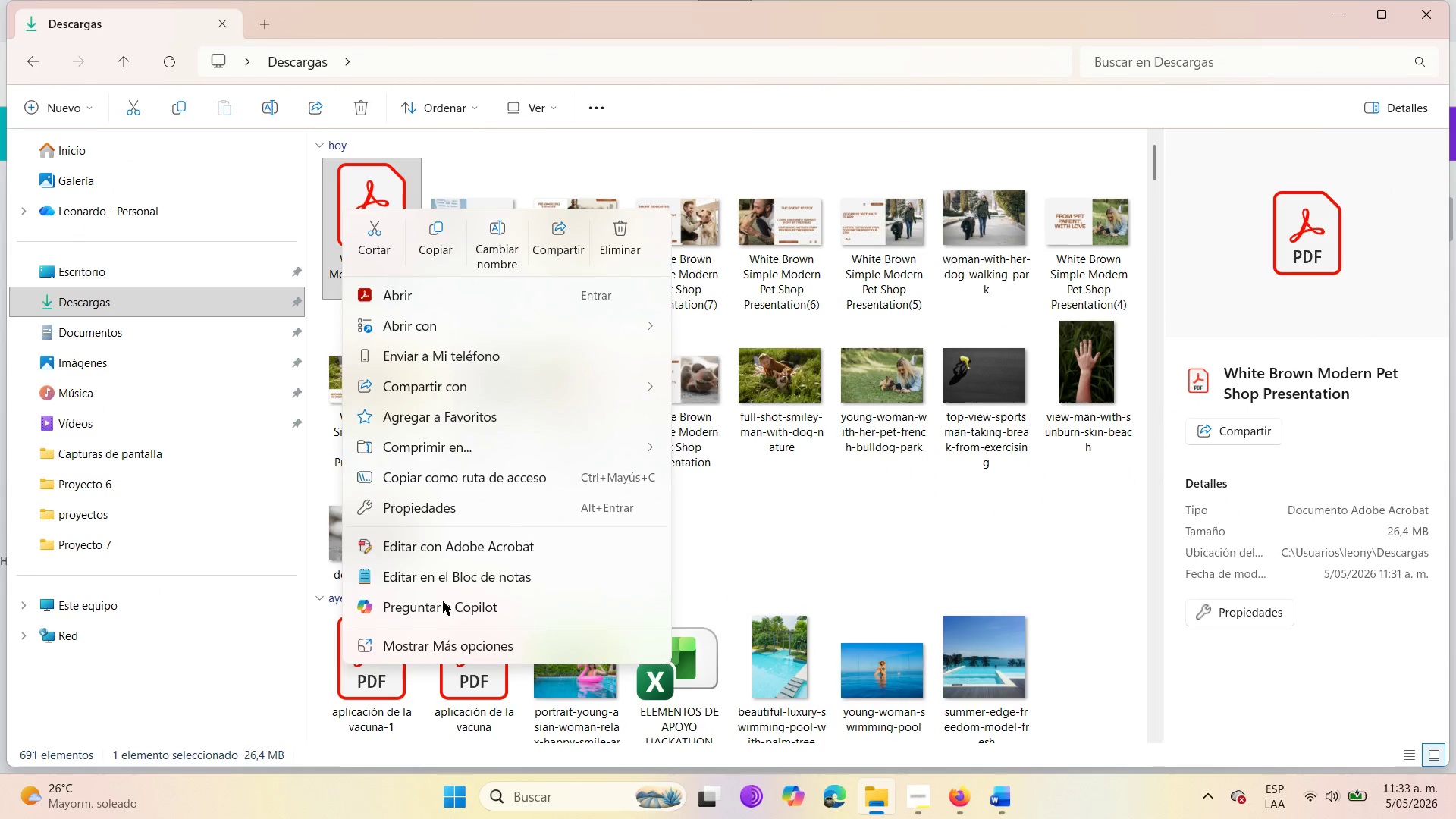 
left_click([489, 256])
 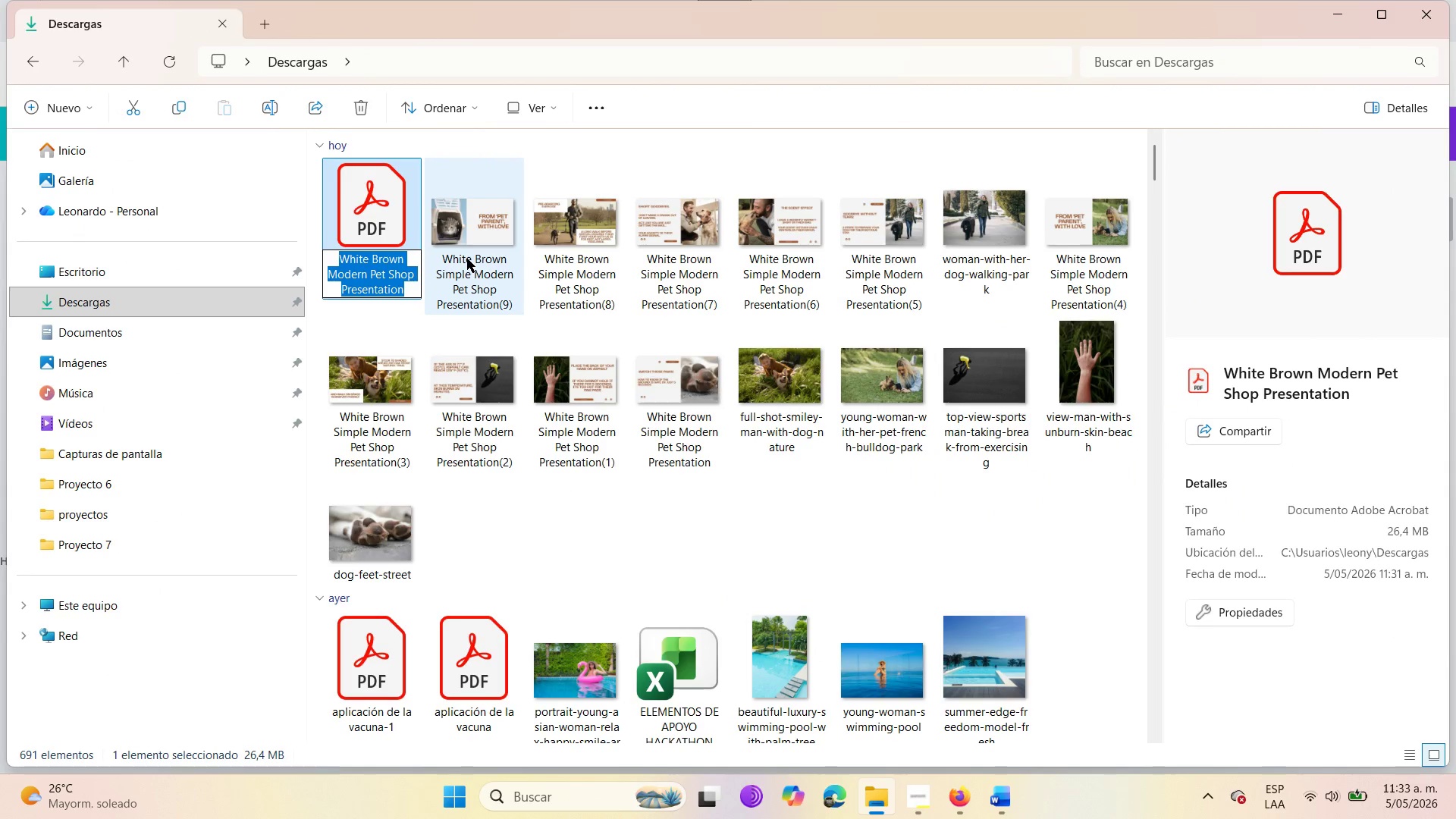 
key(Backspace)
 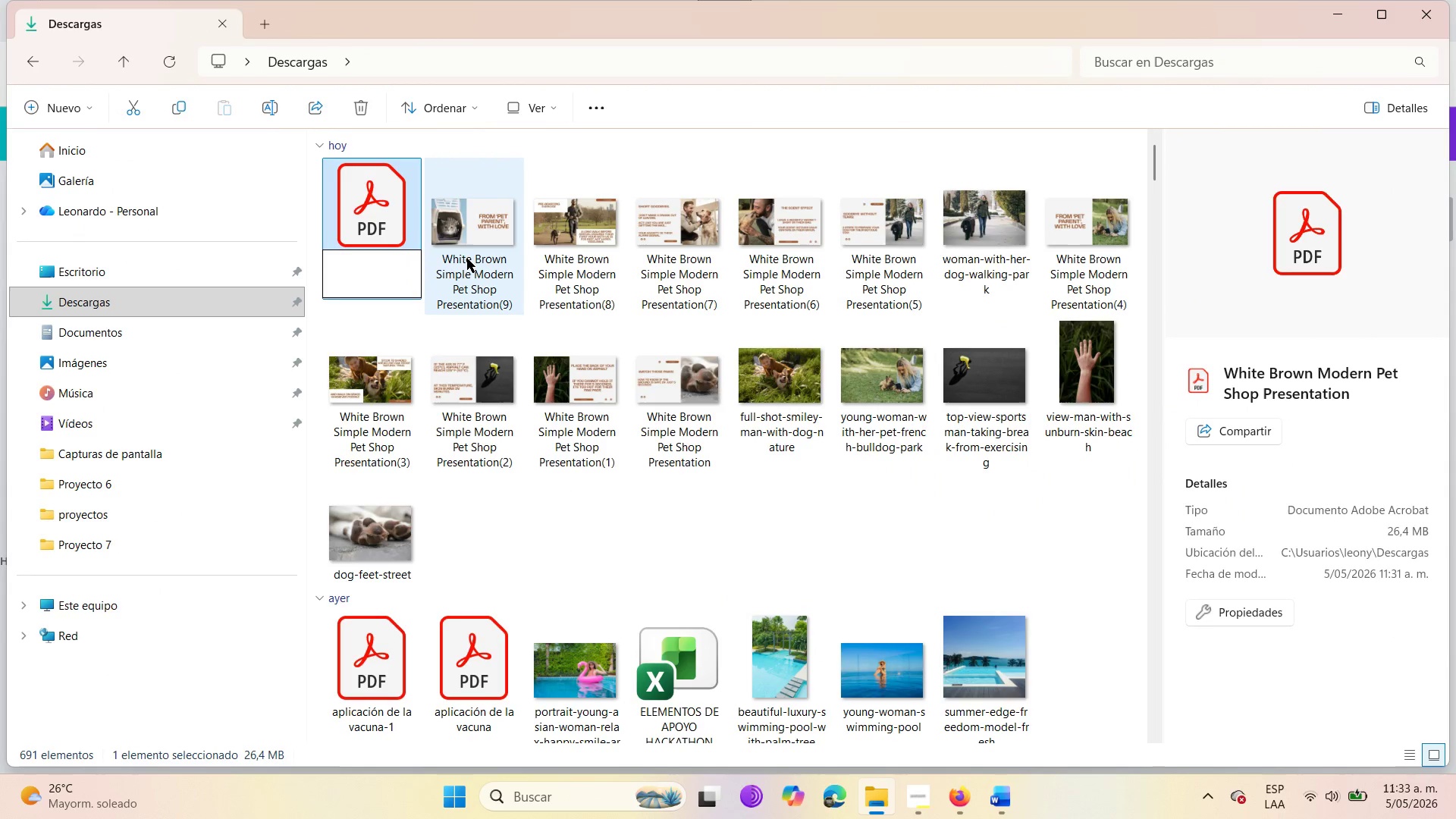 
key(Control+V)
 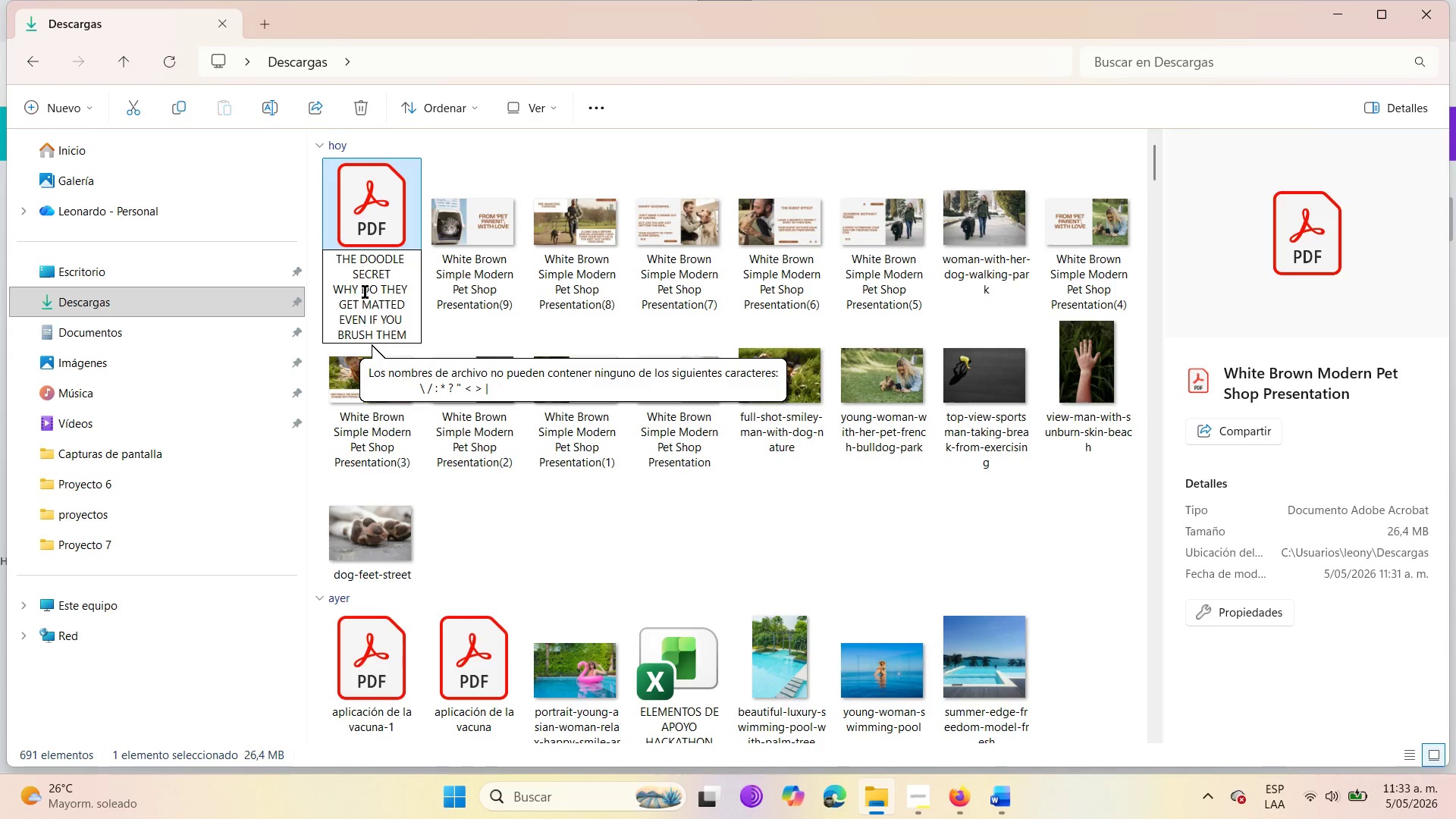 
wait(5.44)
 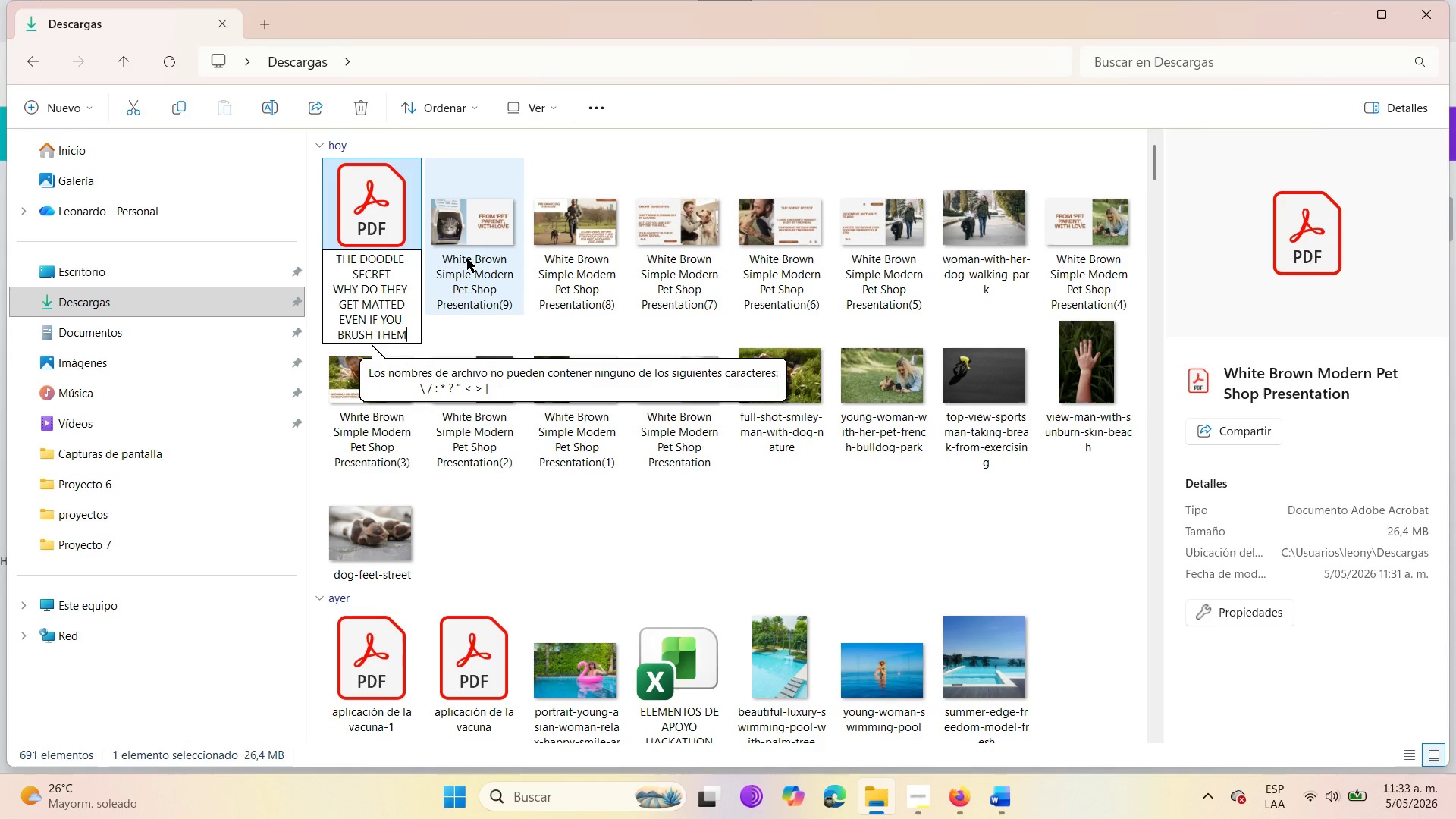 
type( by per)
key(Backspace)
type(t parent )
key(Backspace)
 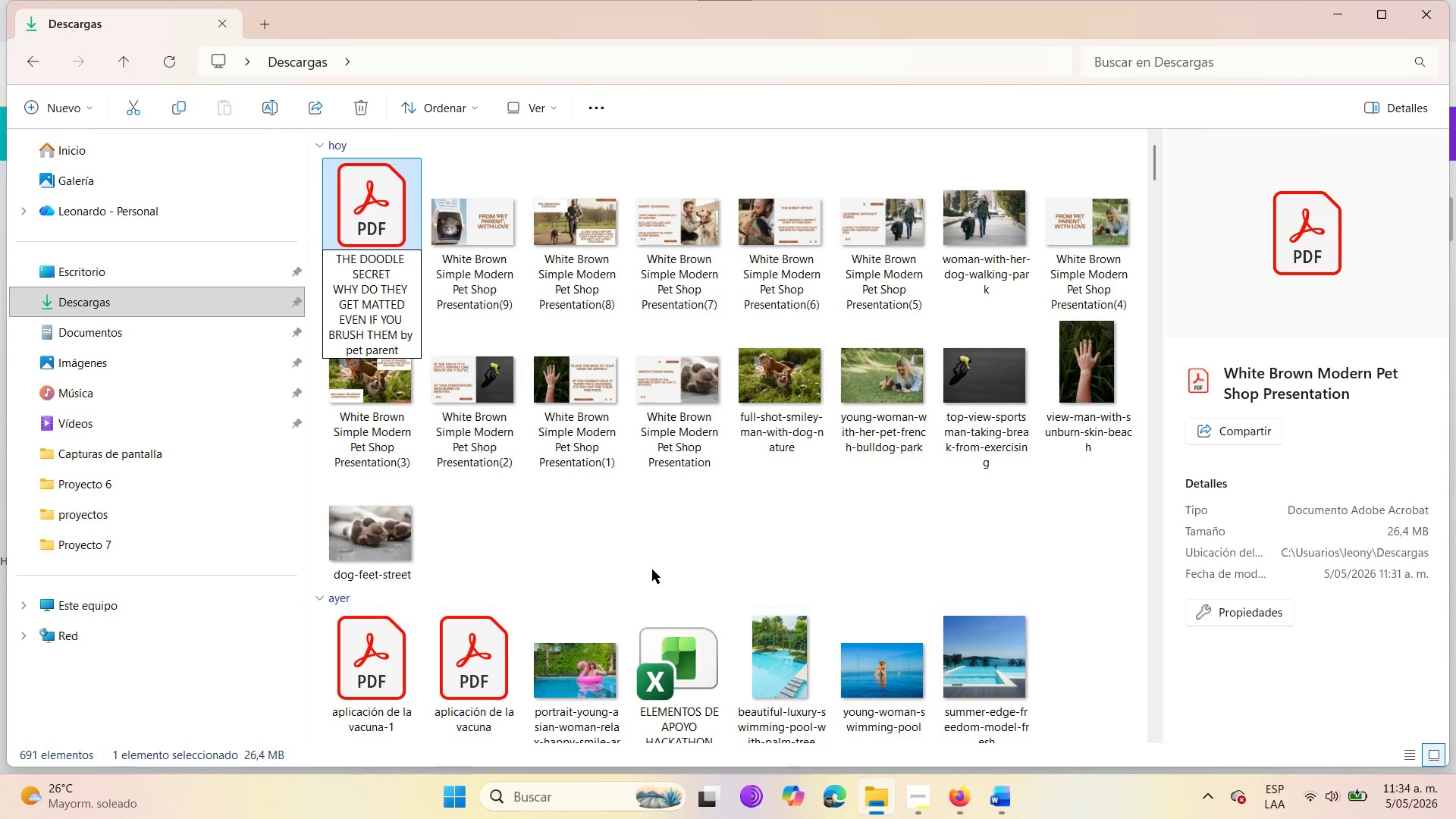 
left_click([656, 554])
 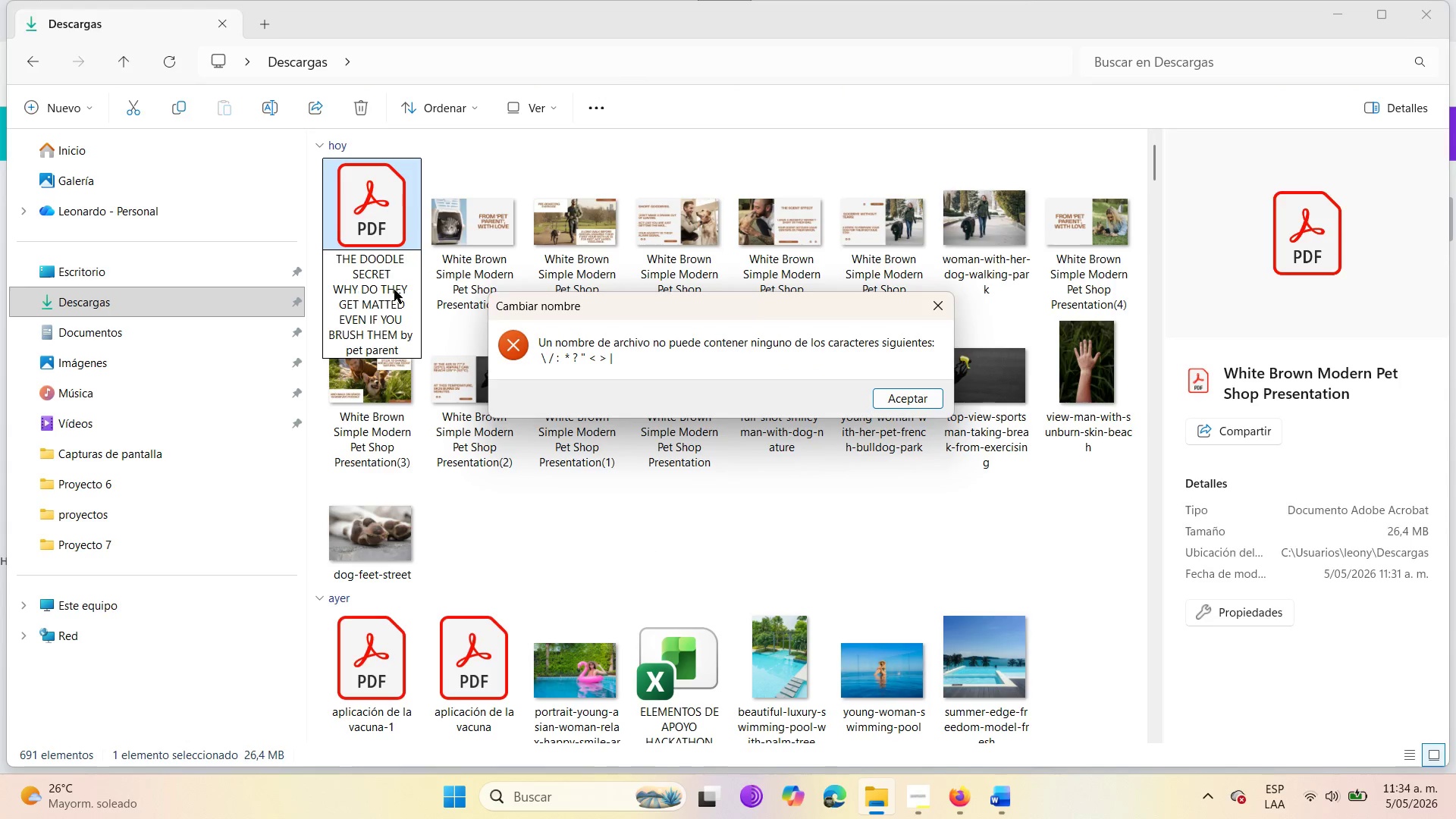 
left_click([916, 394])
 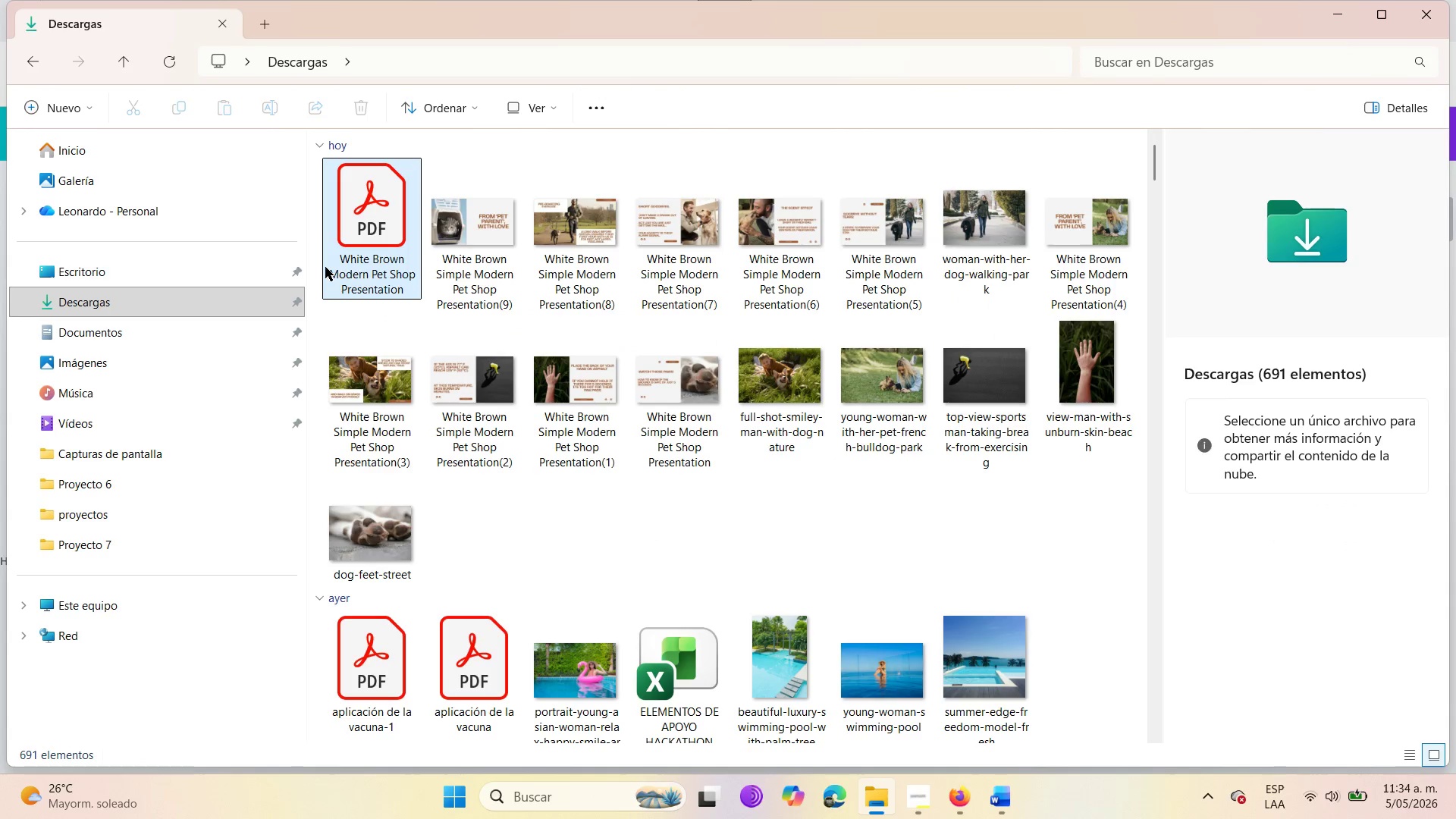 
left_click([364, 267])
 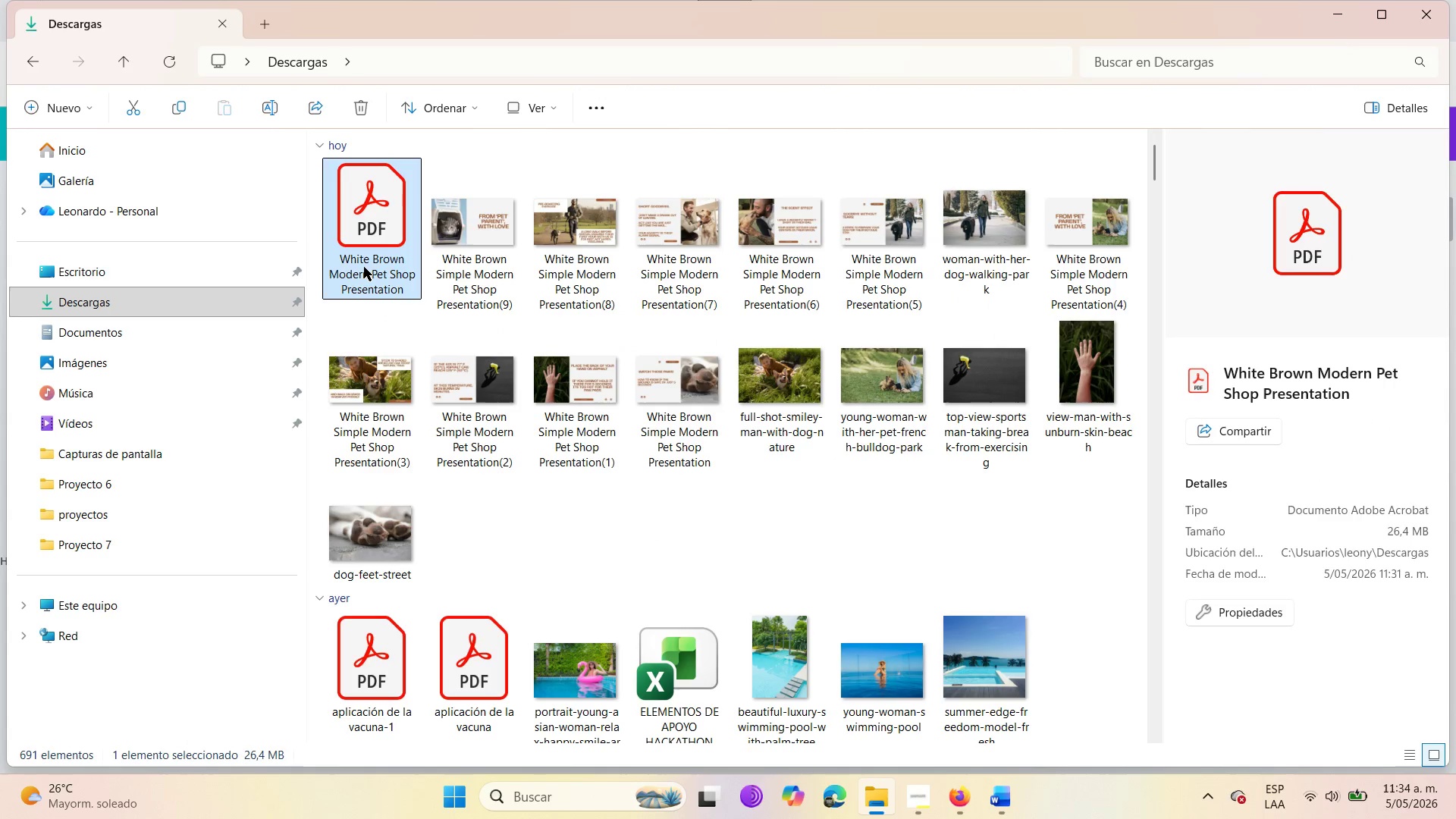 
right_click([364, 267])
 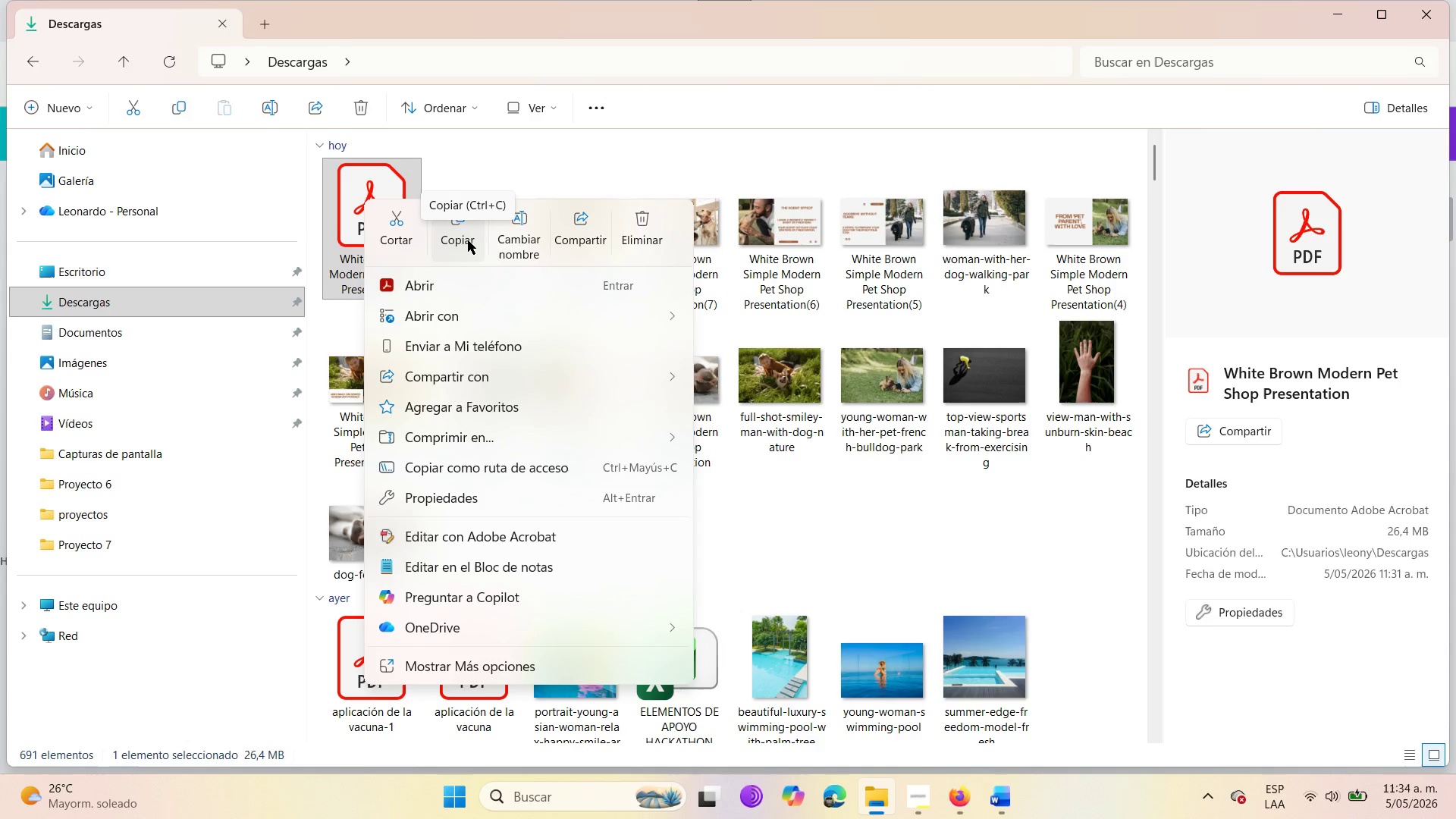 
left_click([930, 809])